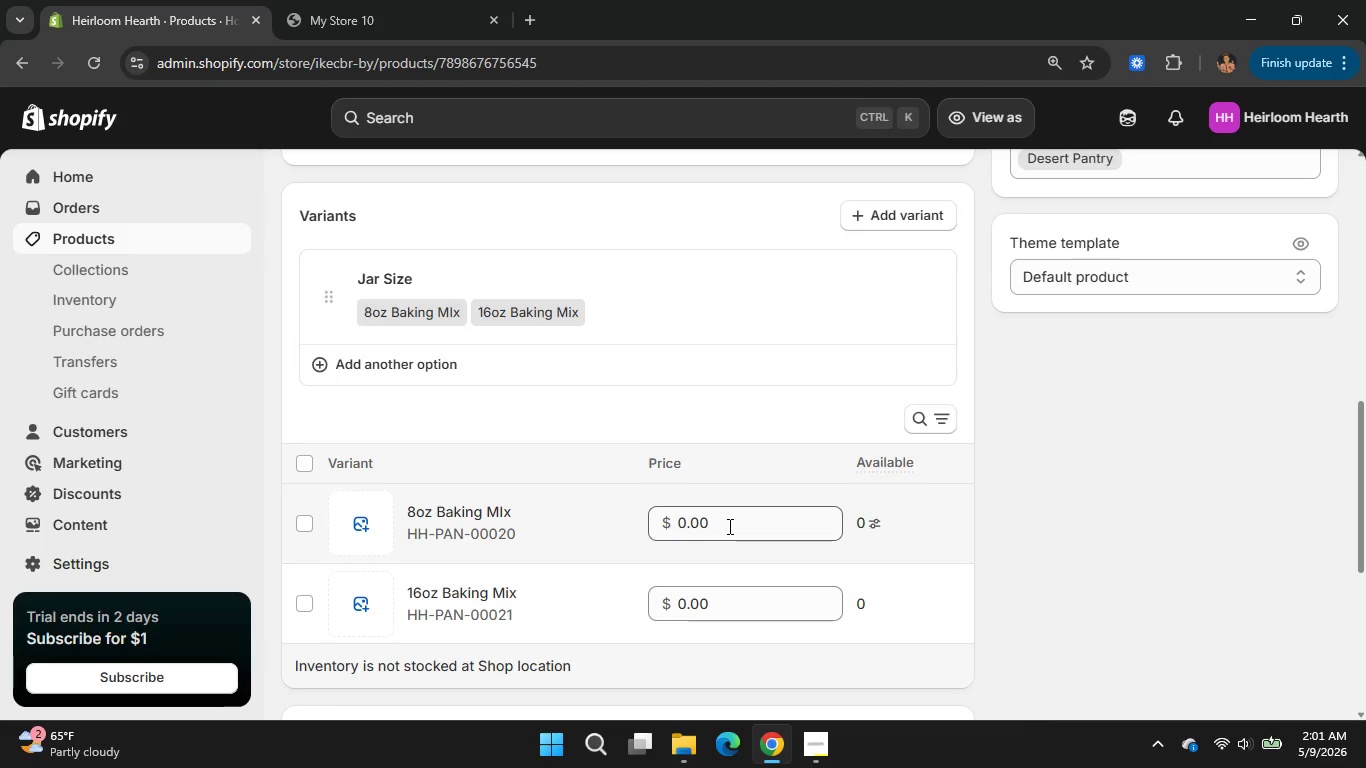 
left_click([700, 519])
 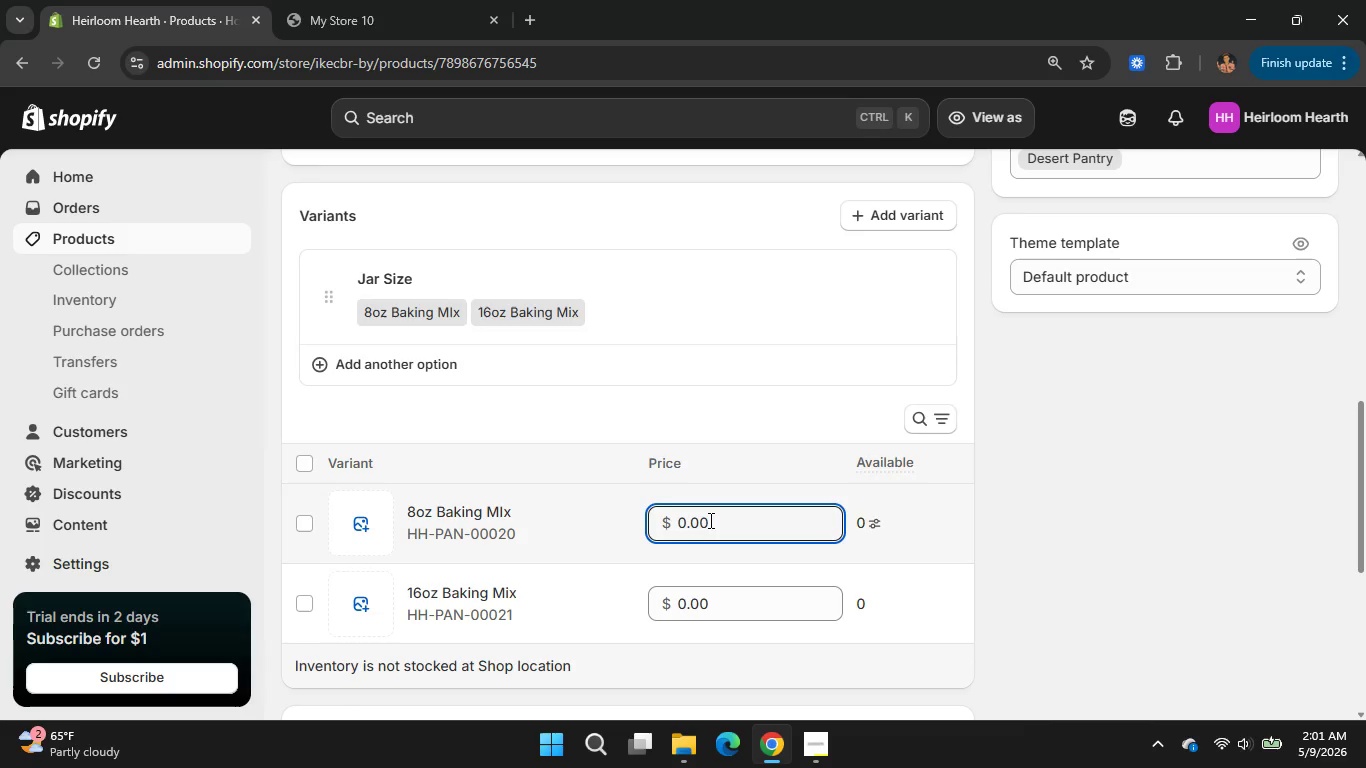 
left_click([708, 520])
 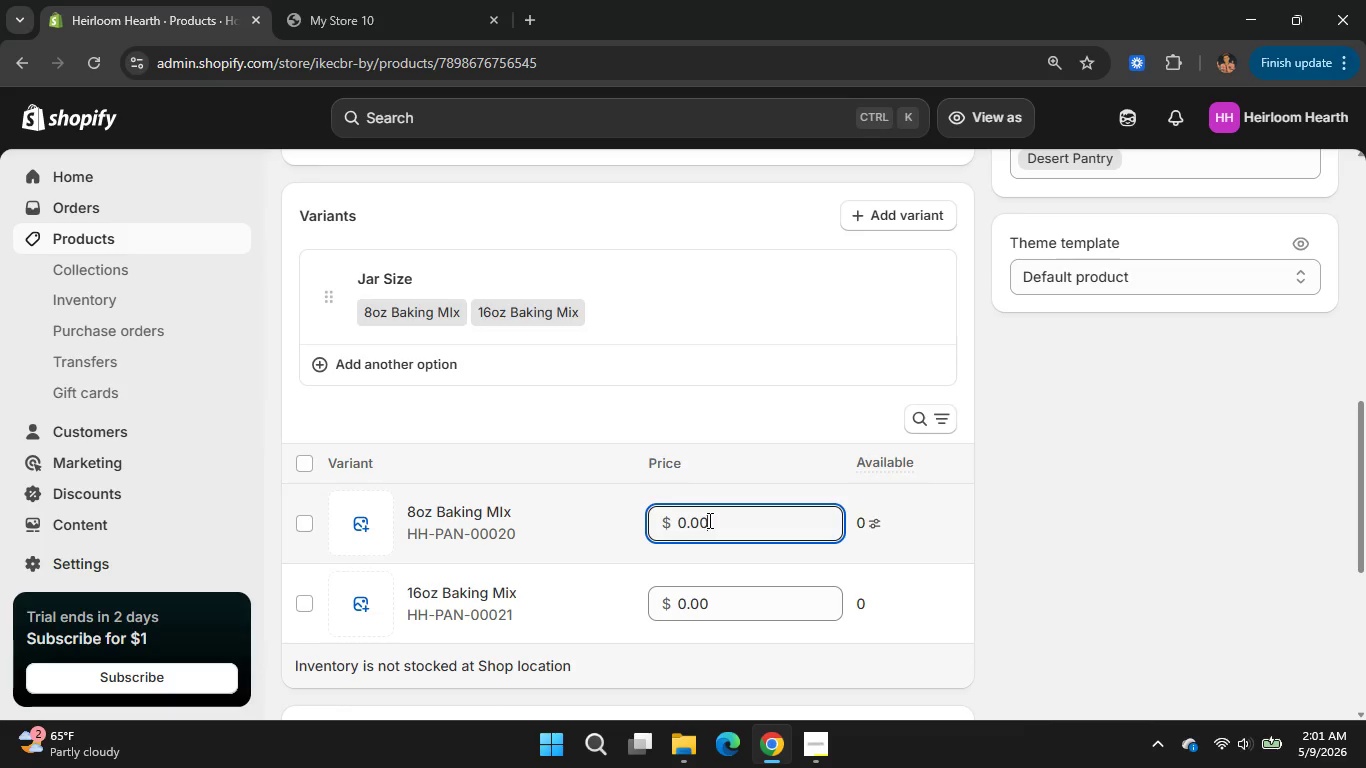 
key(Backspace)
 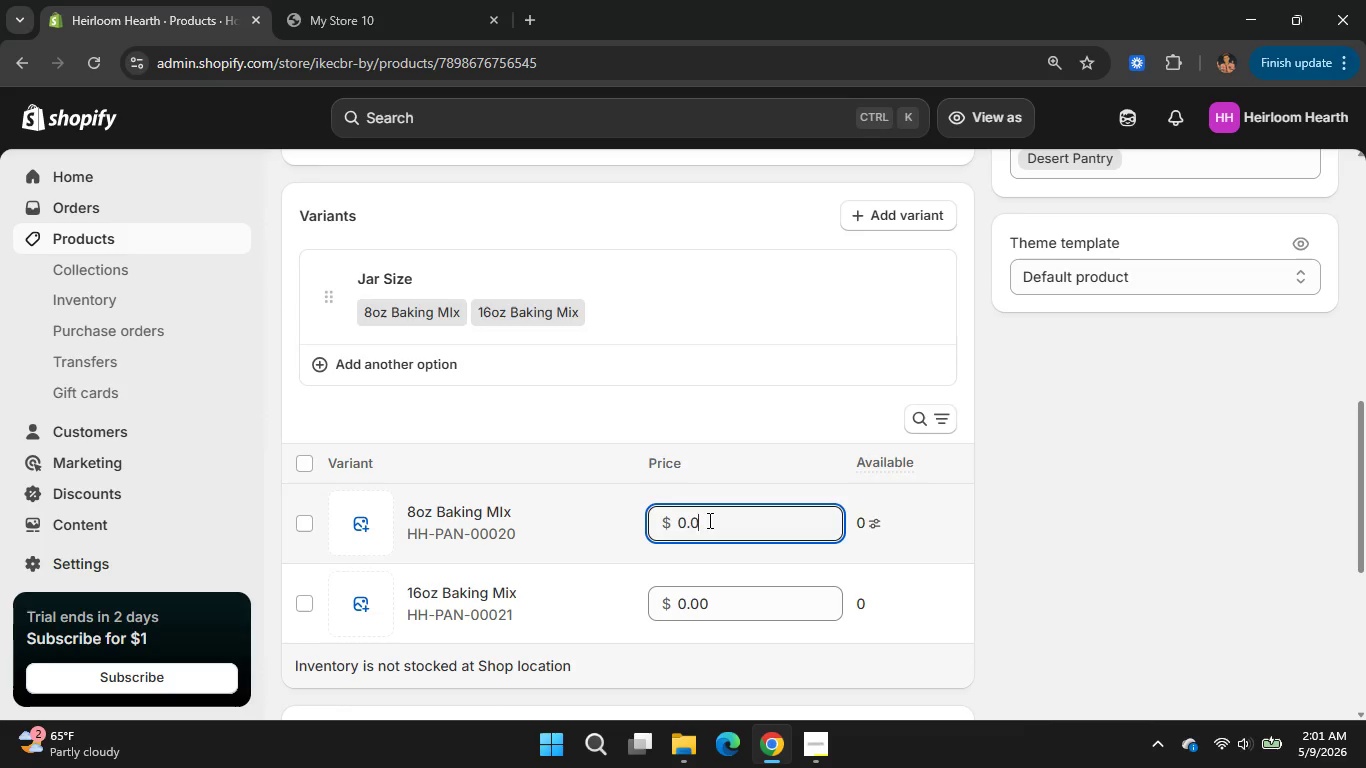 
key(Backspace)
 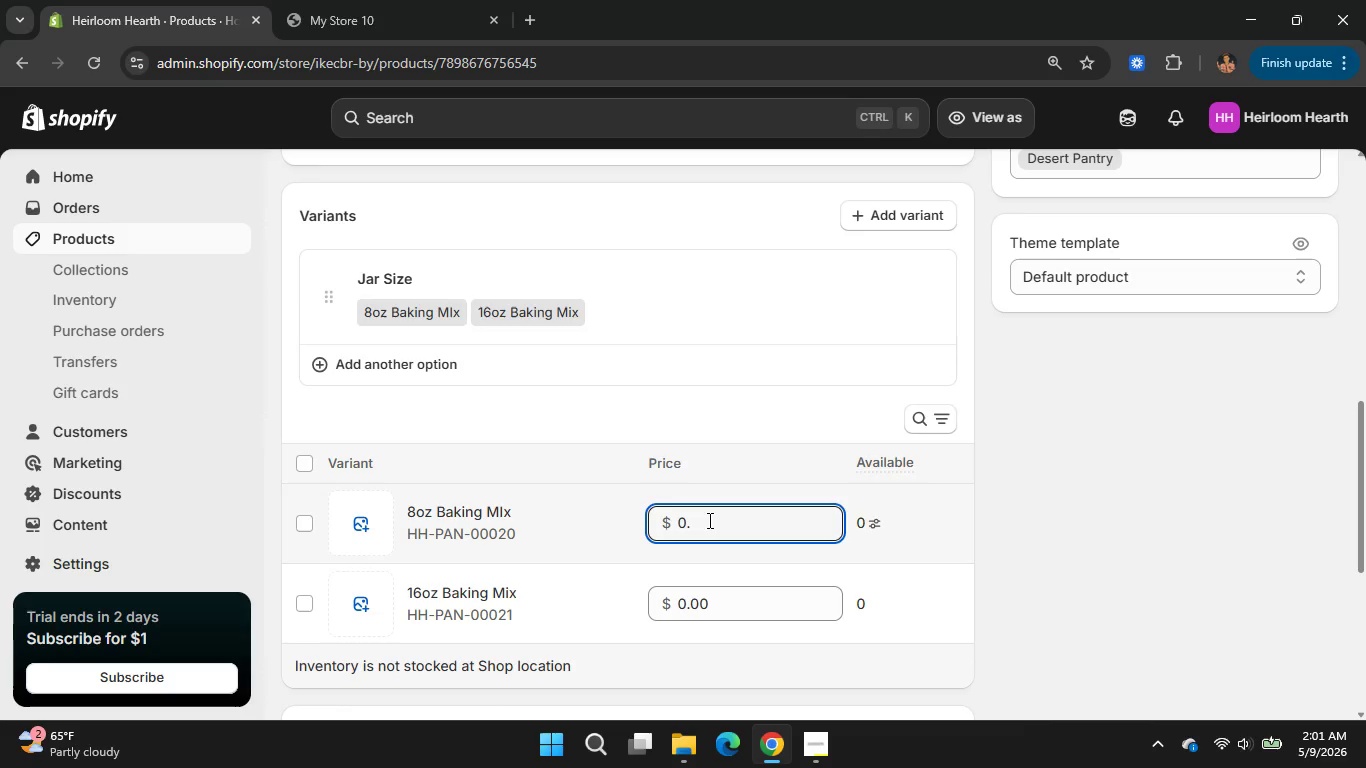 
key(Backspace)
 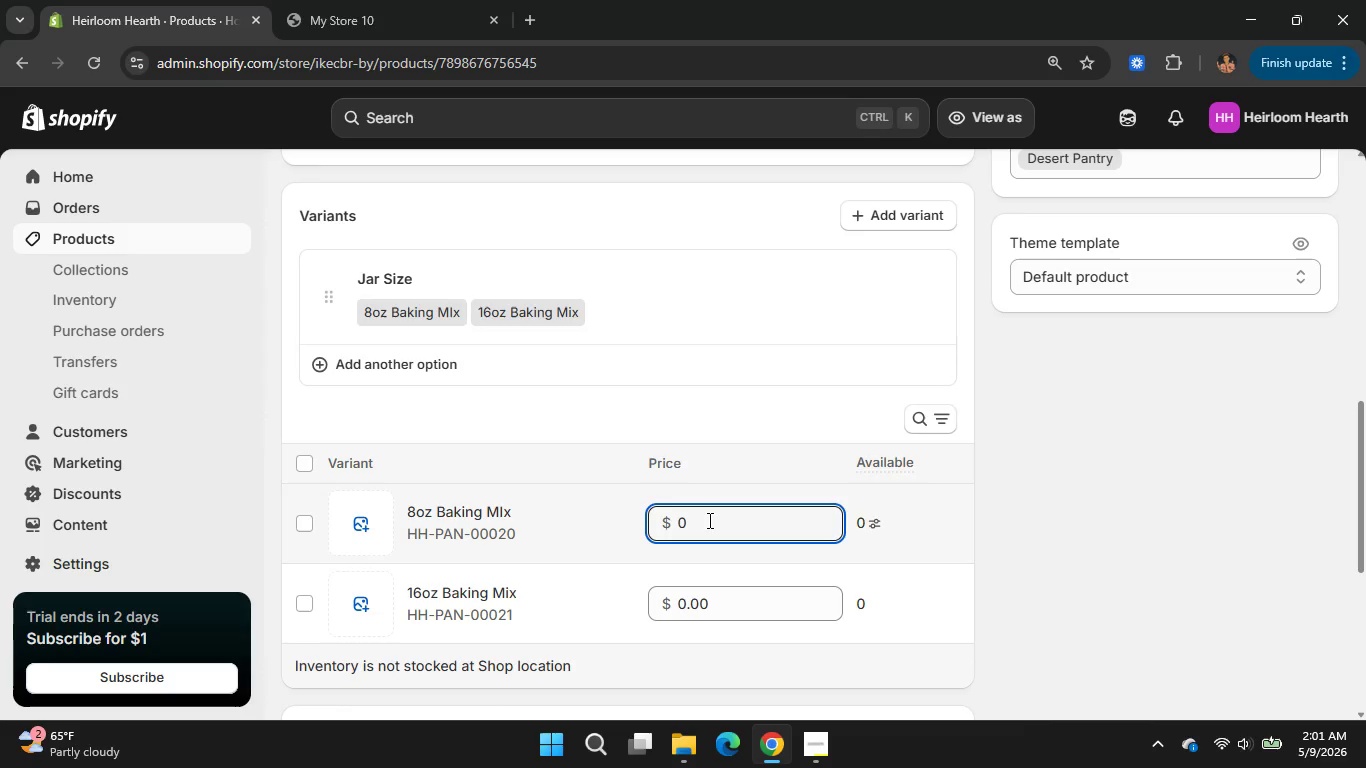 
key(Backspace)
 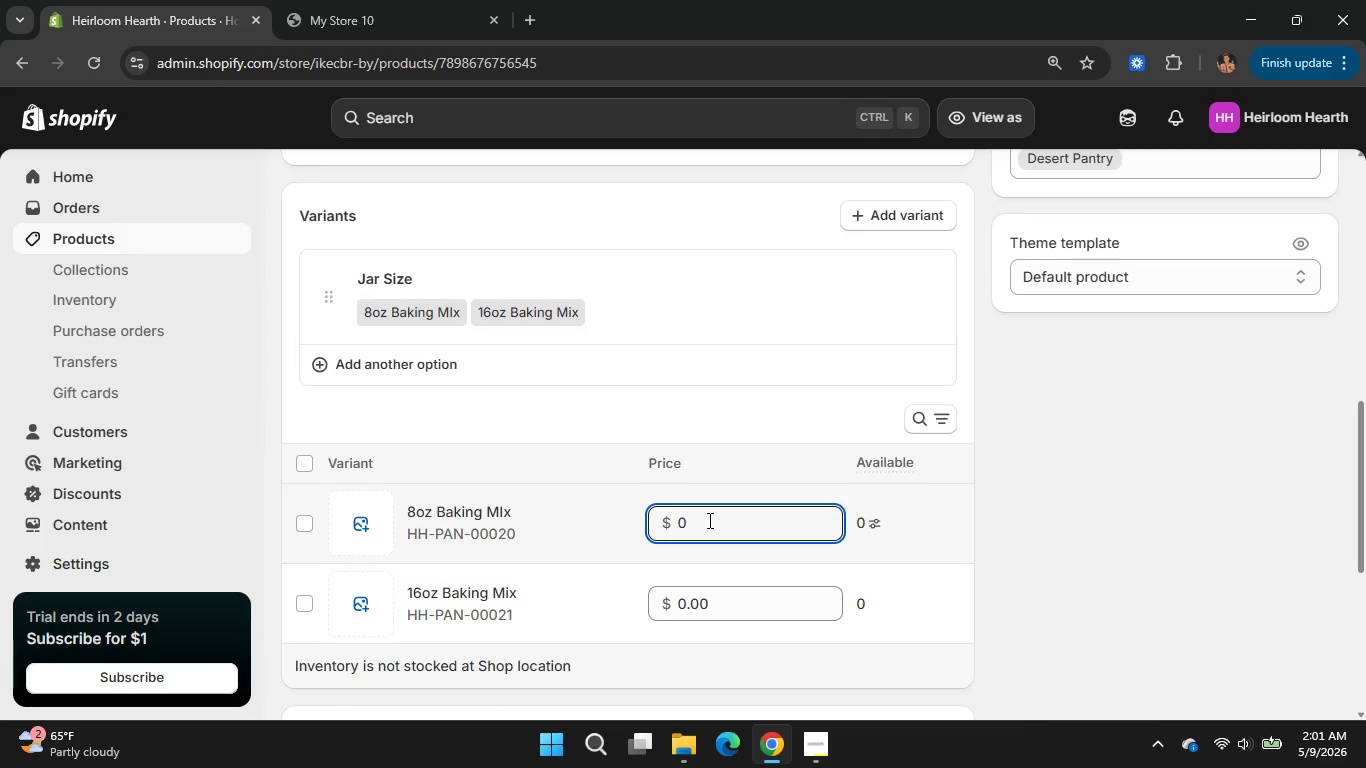 
key(Backspace)
 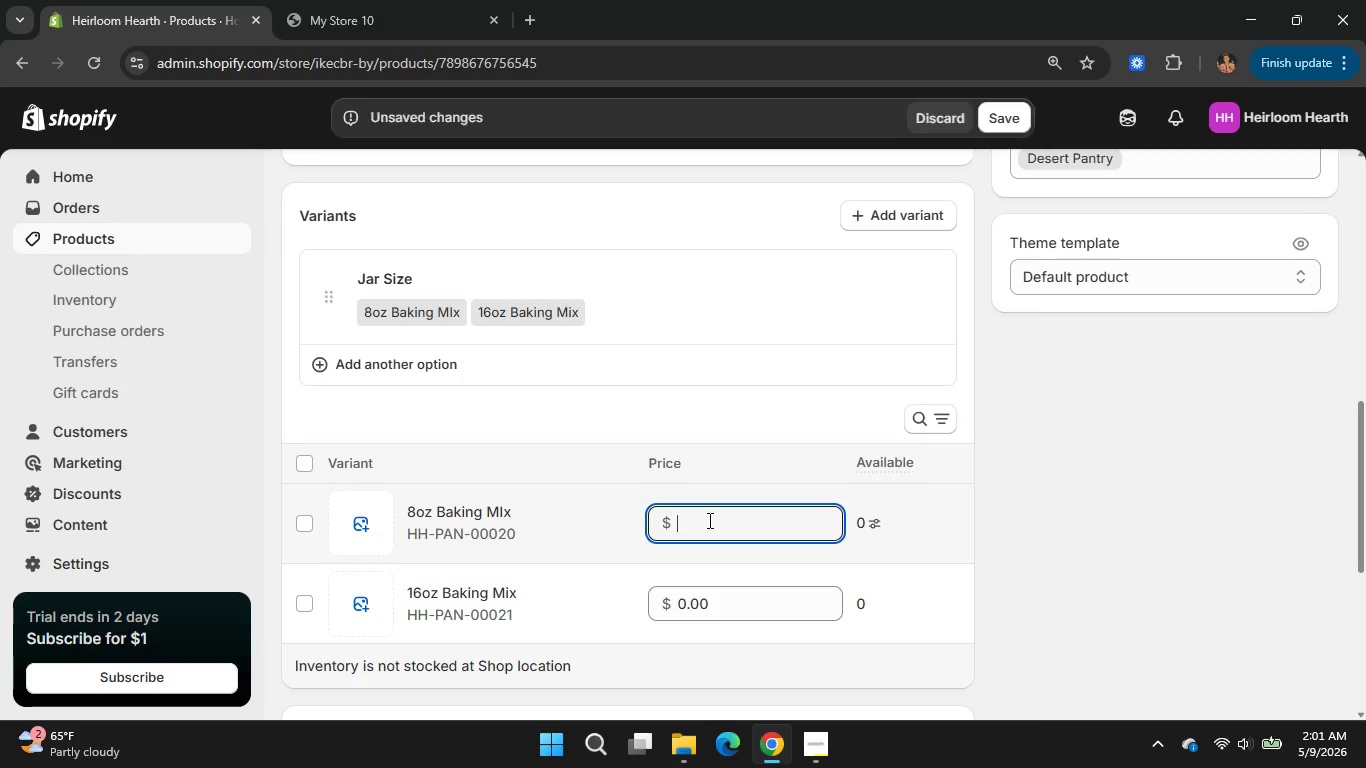 
key(Numpad1)
 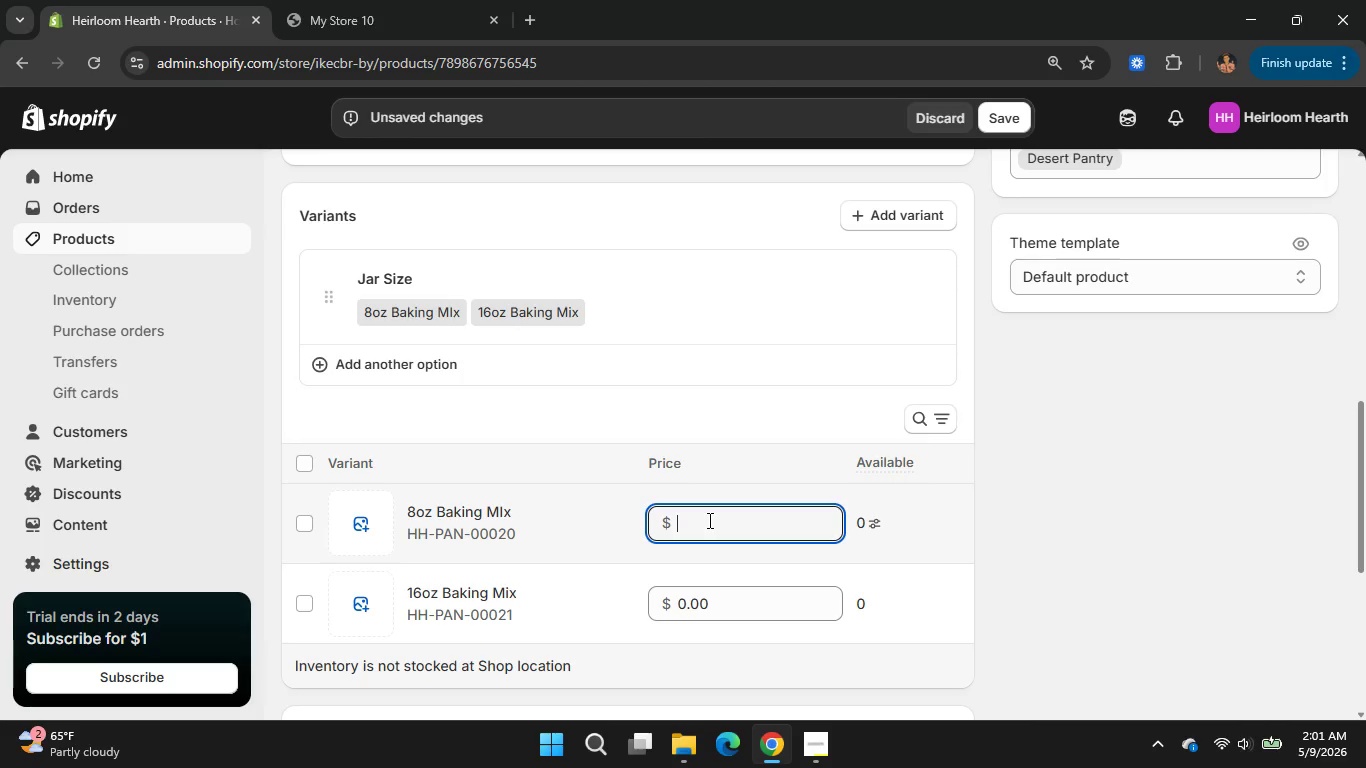 
key(Numpad2)
 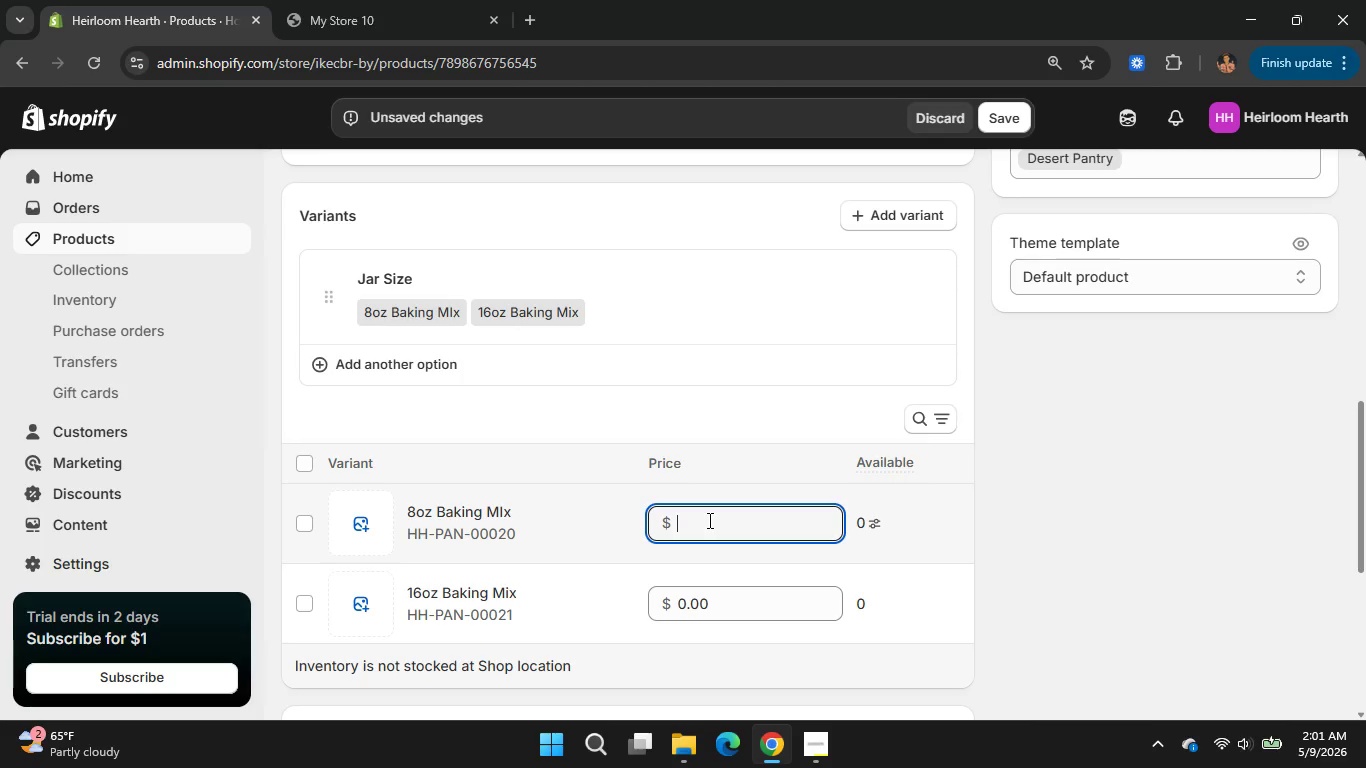 
key(NumpadDecimal)
 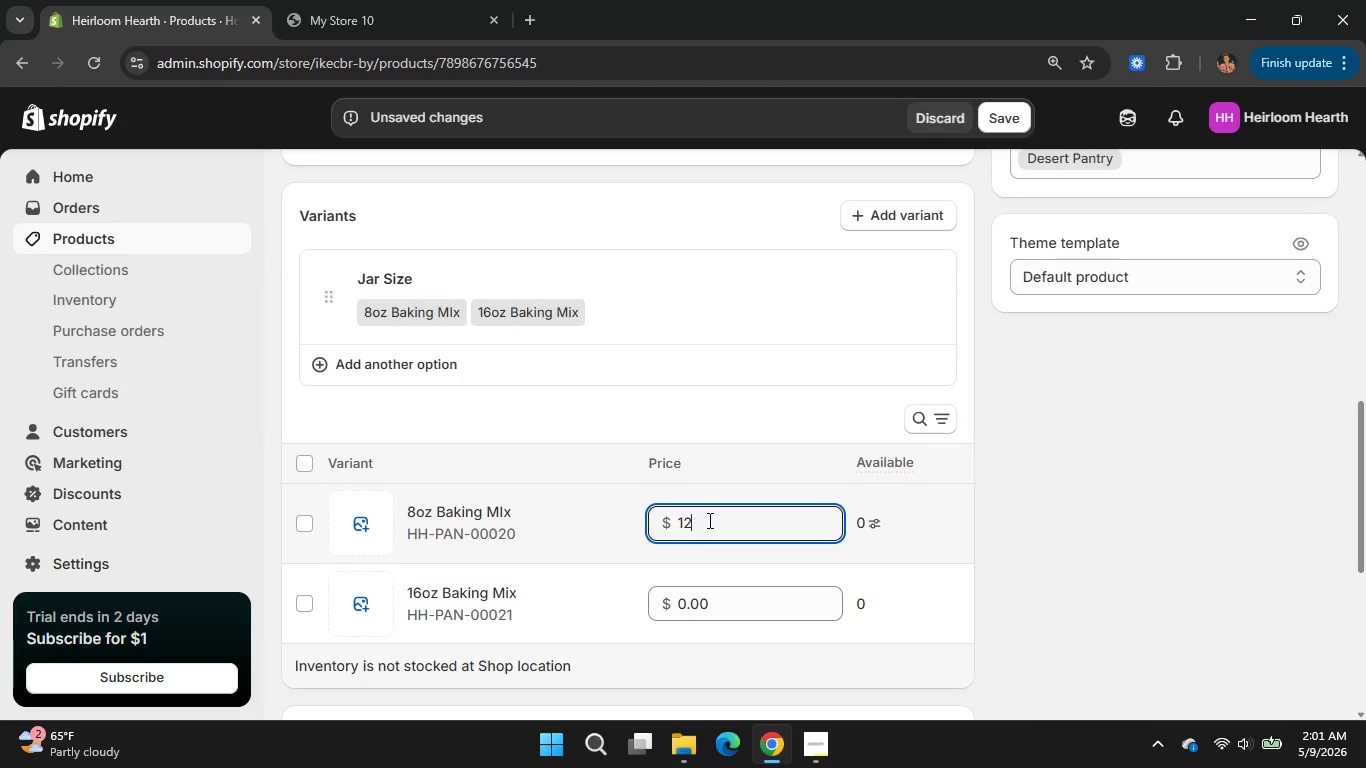 
key(Numpad9)
 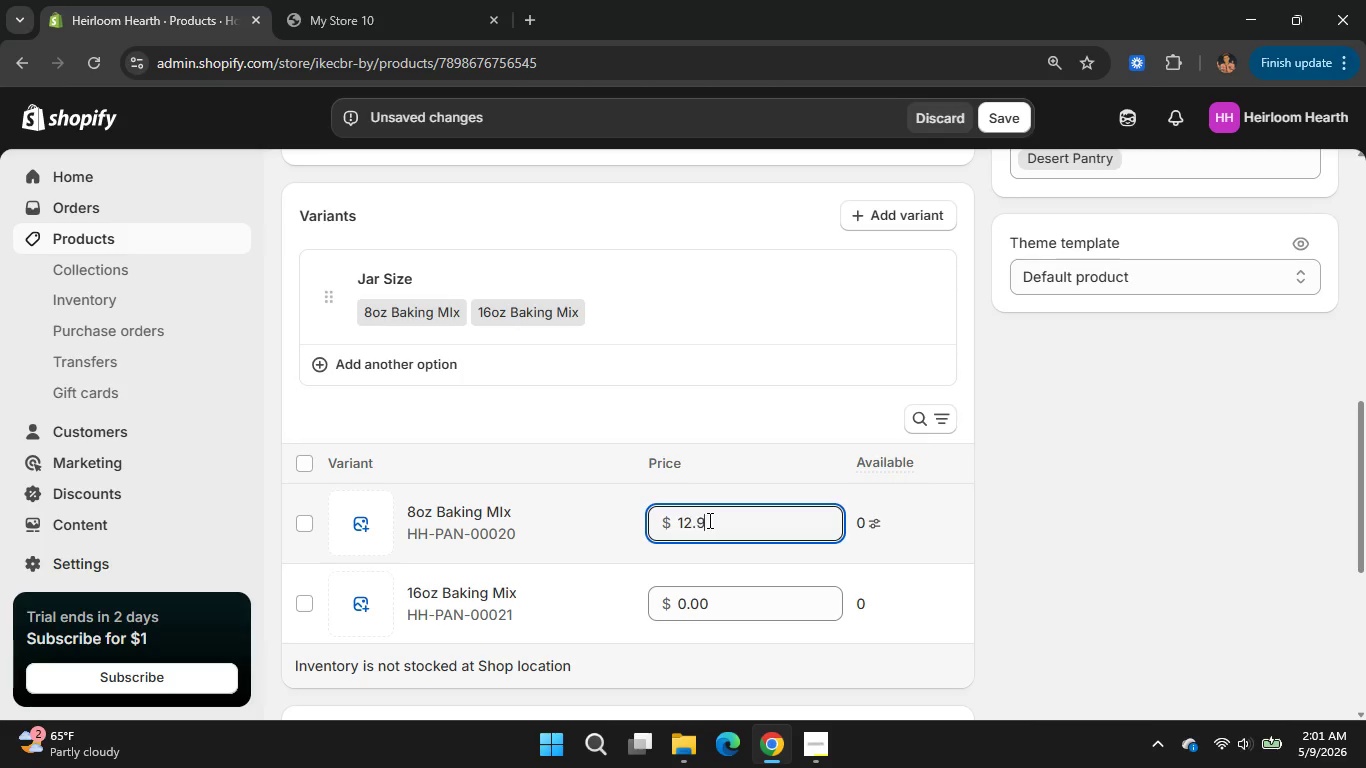 
key(Numpad9)
 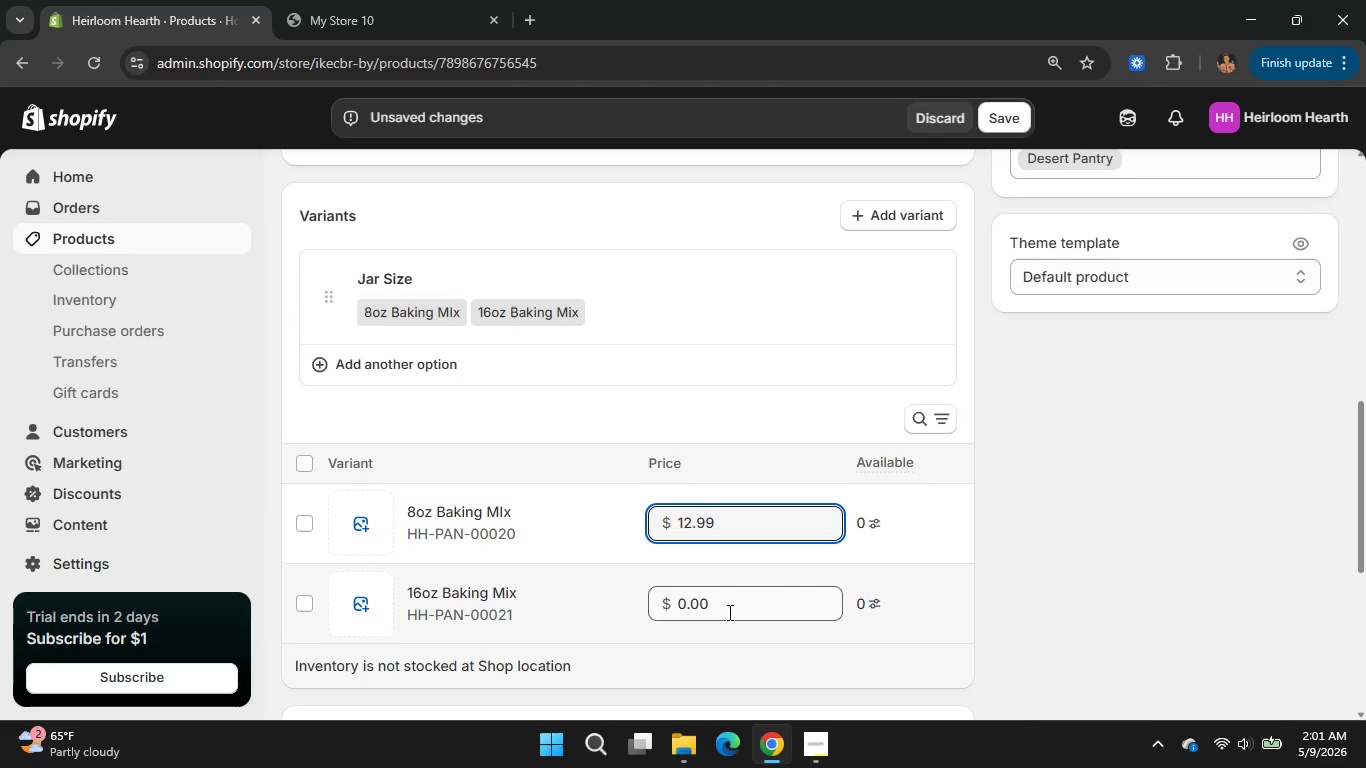 
left_click([728, 612])
 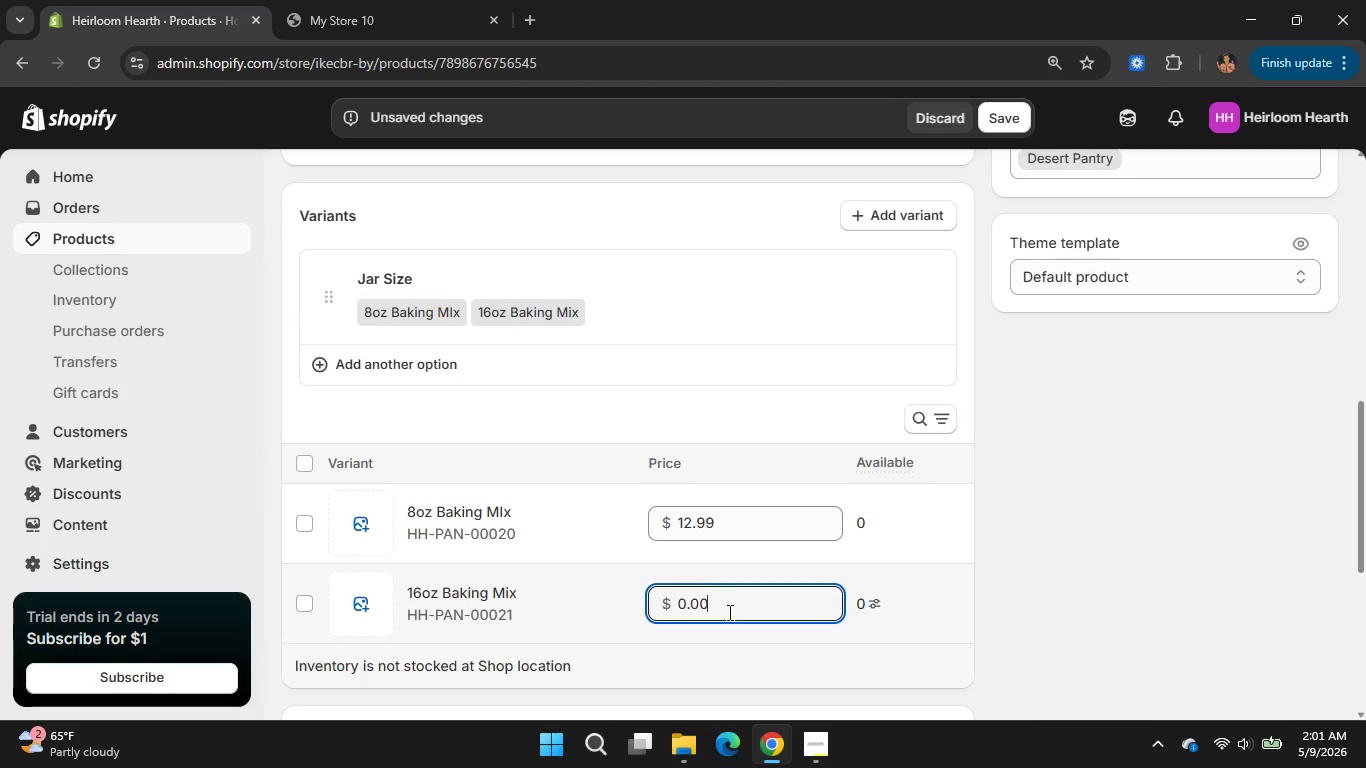 
hold_key(key=Backspace, duration=1.38)
 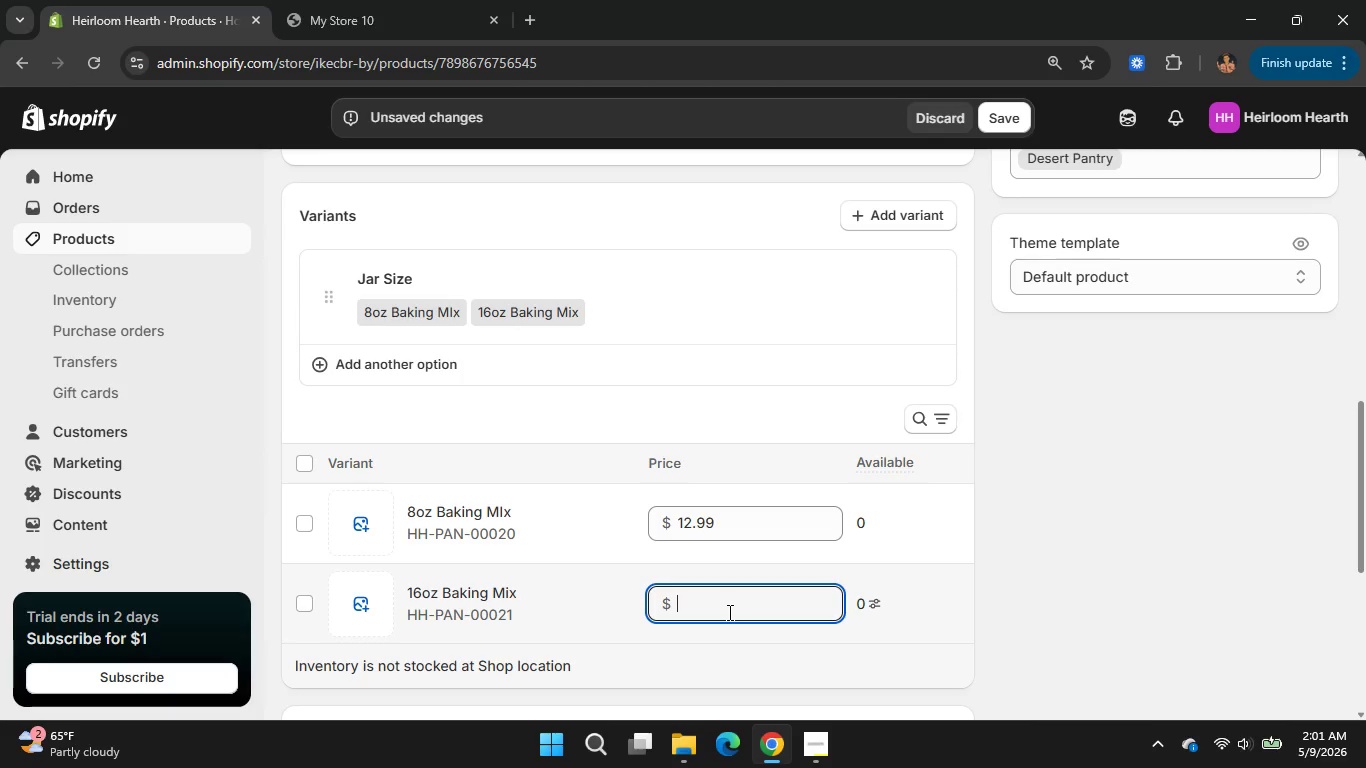 
key(Numpad2)
 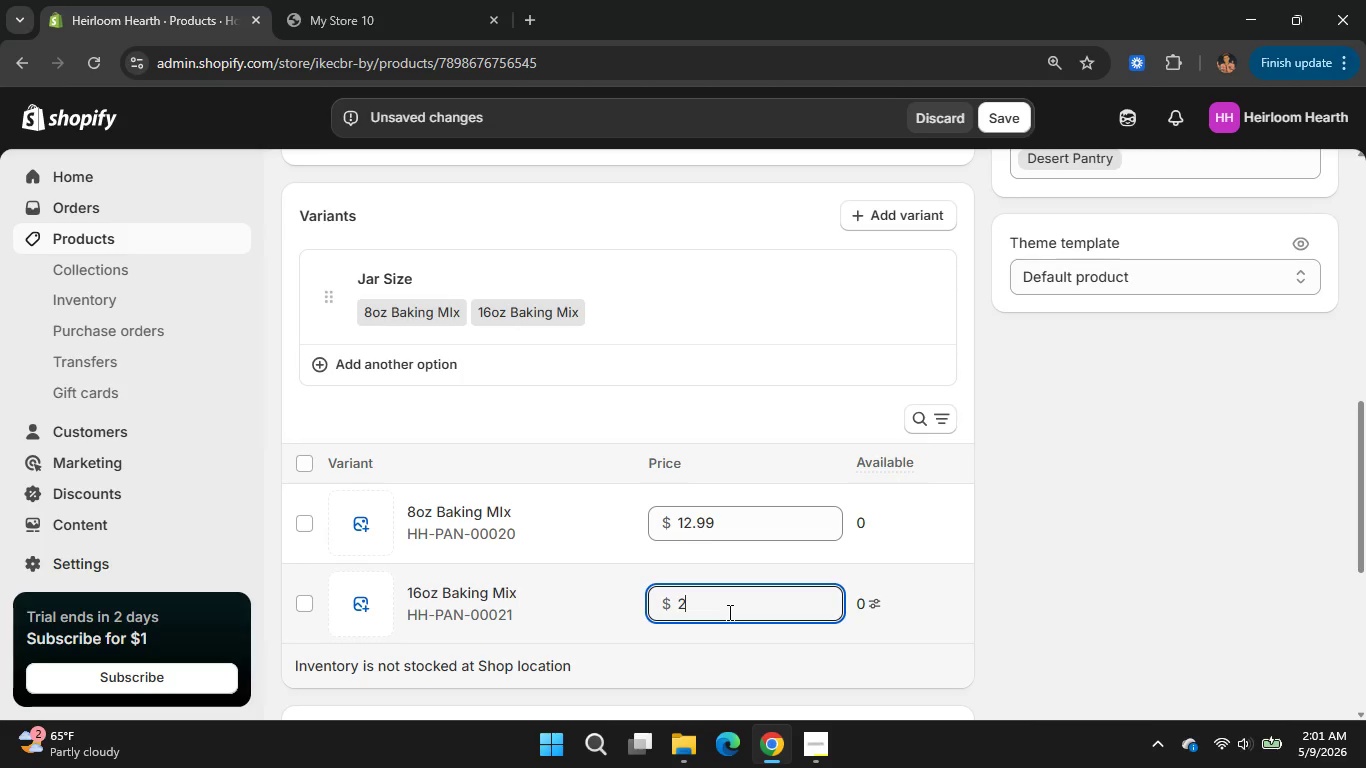 
key(Numpad2)
 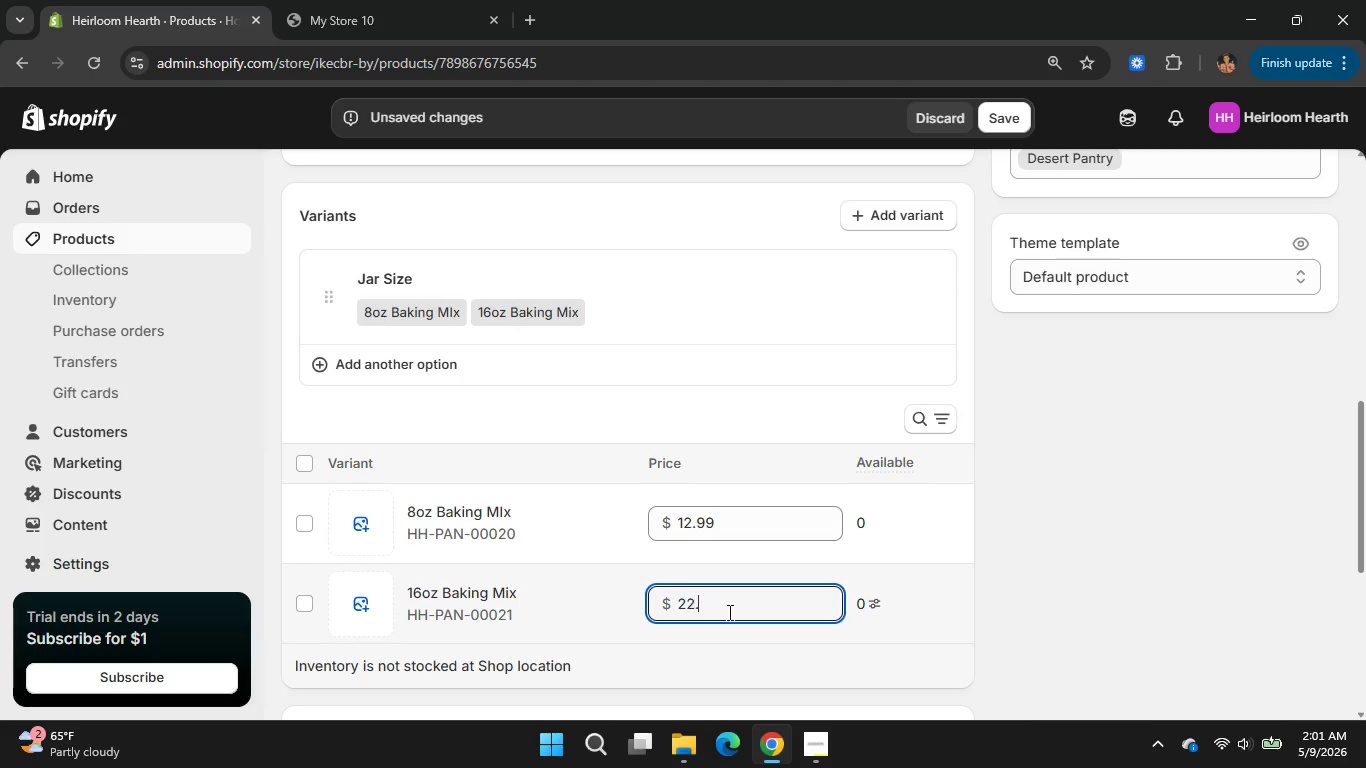 
key(NumpadDecimal)
 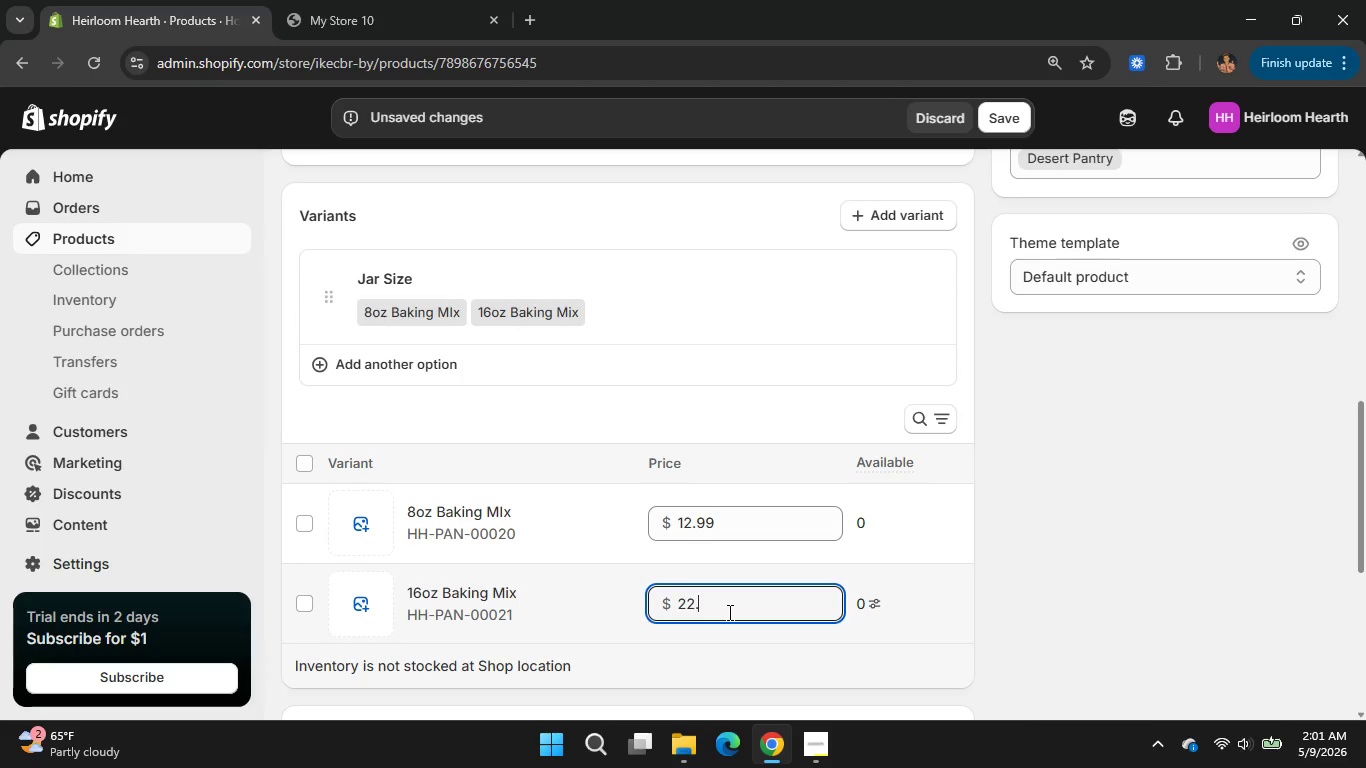 
key(Numpad9)
 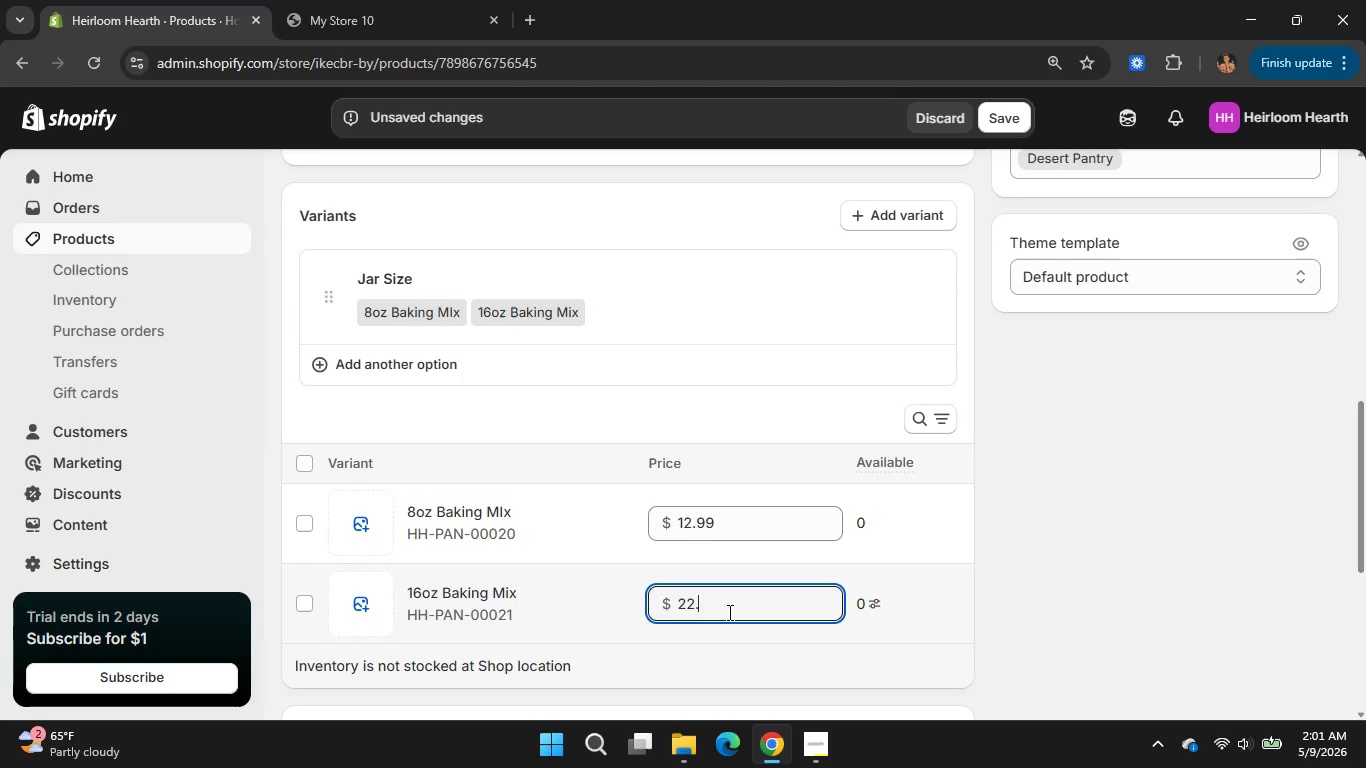 
key(Numpad9)
 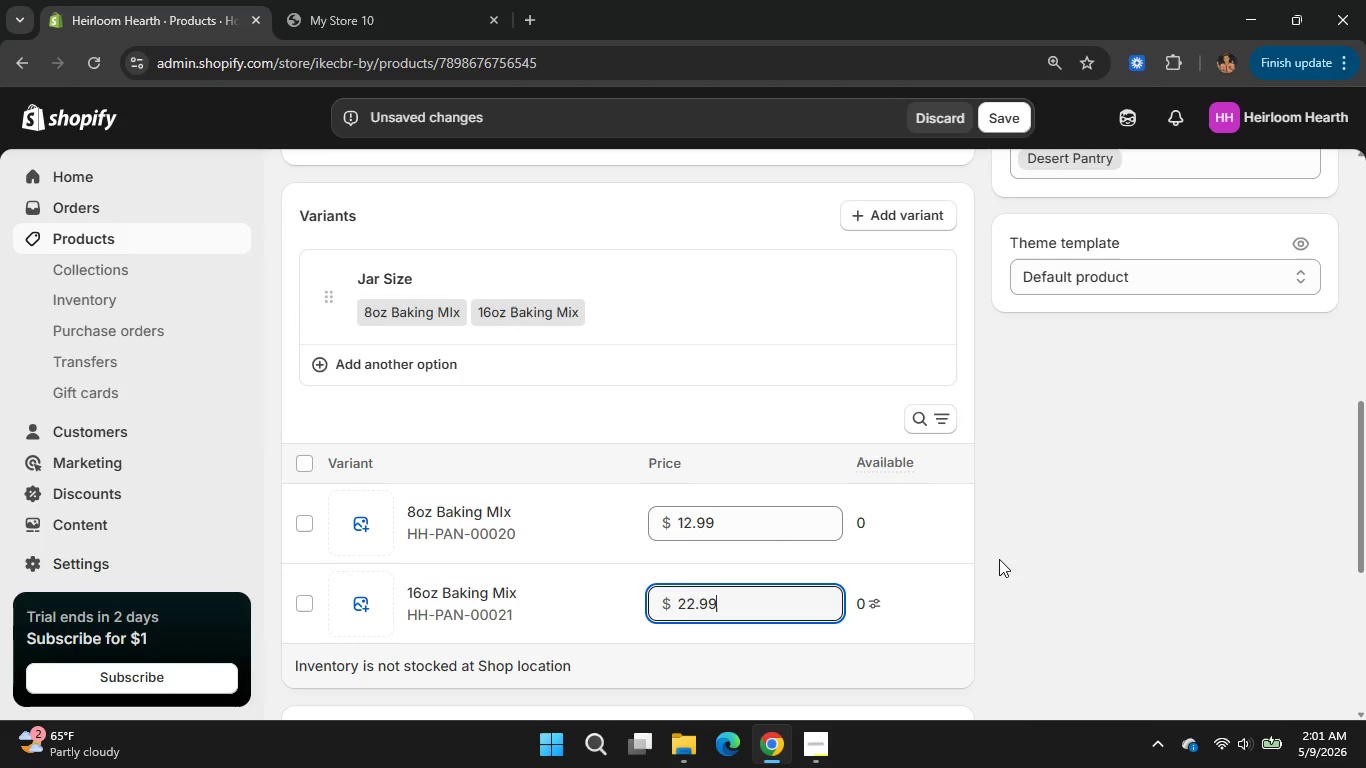 
scroll: coordinate [999, 559], scroll_direction: down, amount: 9.0
 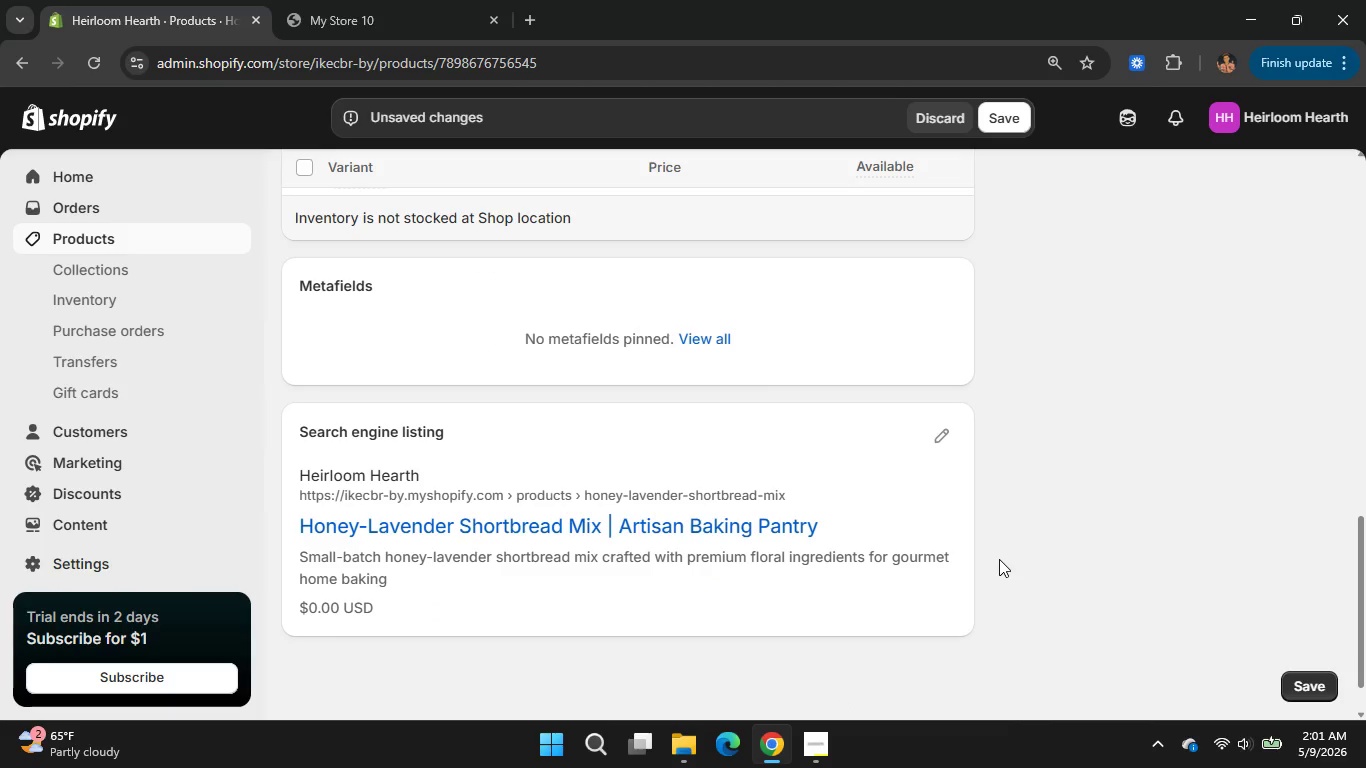 
scroll: coordinate [999, 559], scroll_direction: up, amount: 7.0
 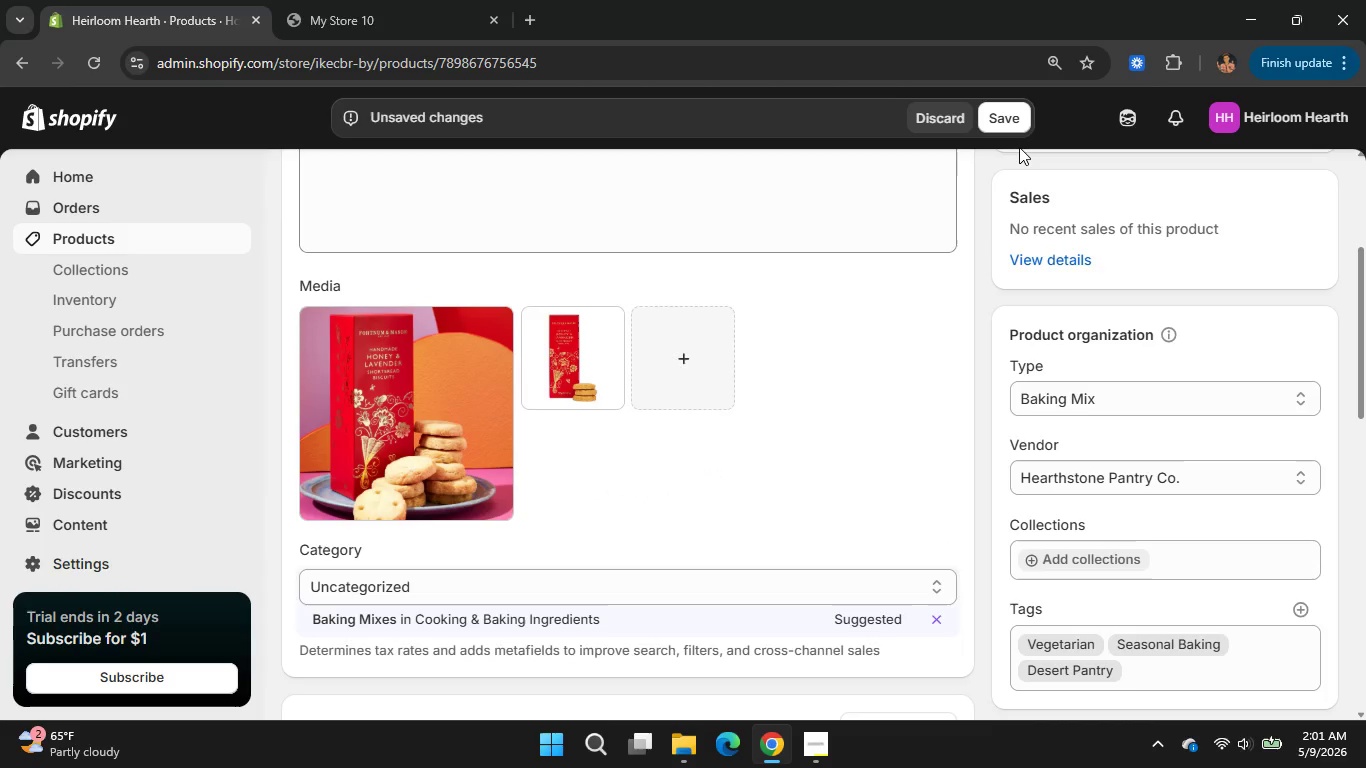 
left_click([1002, 116])
 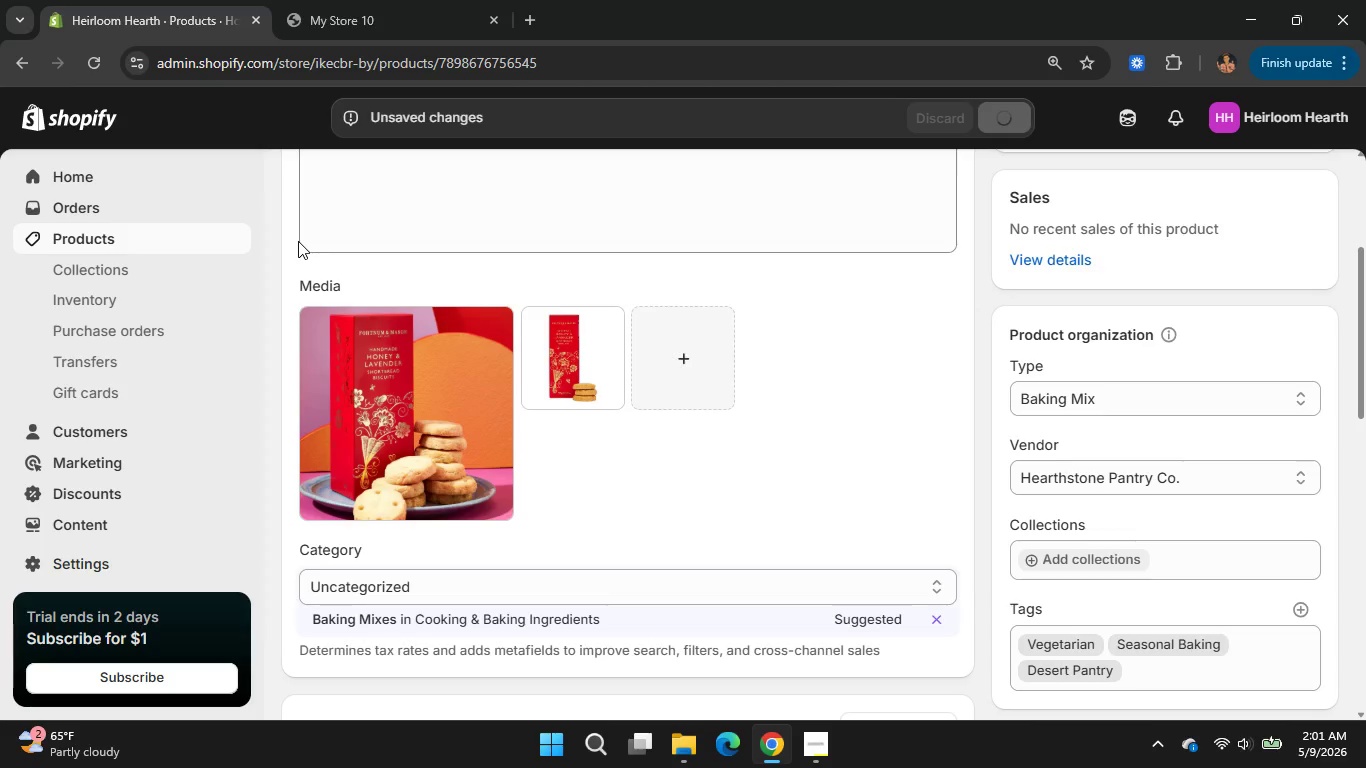 
wait(14.31)
 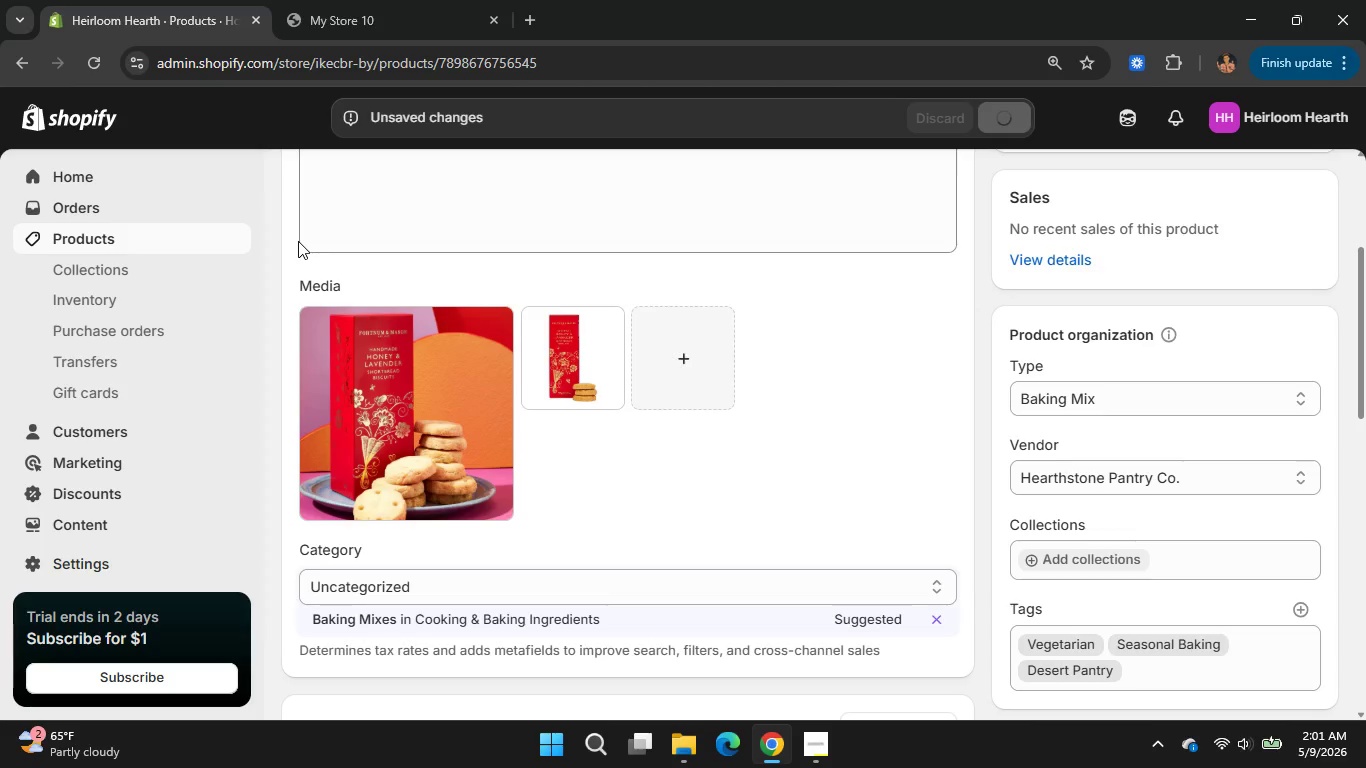 
scroll: coordinate [312, 212], scroll_direction: up, amount: 8.0
 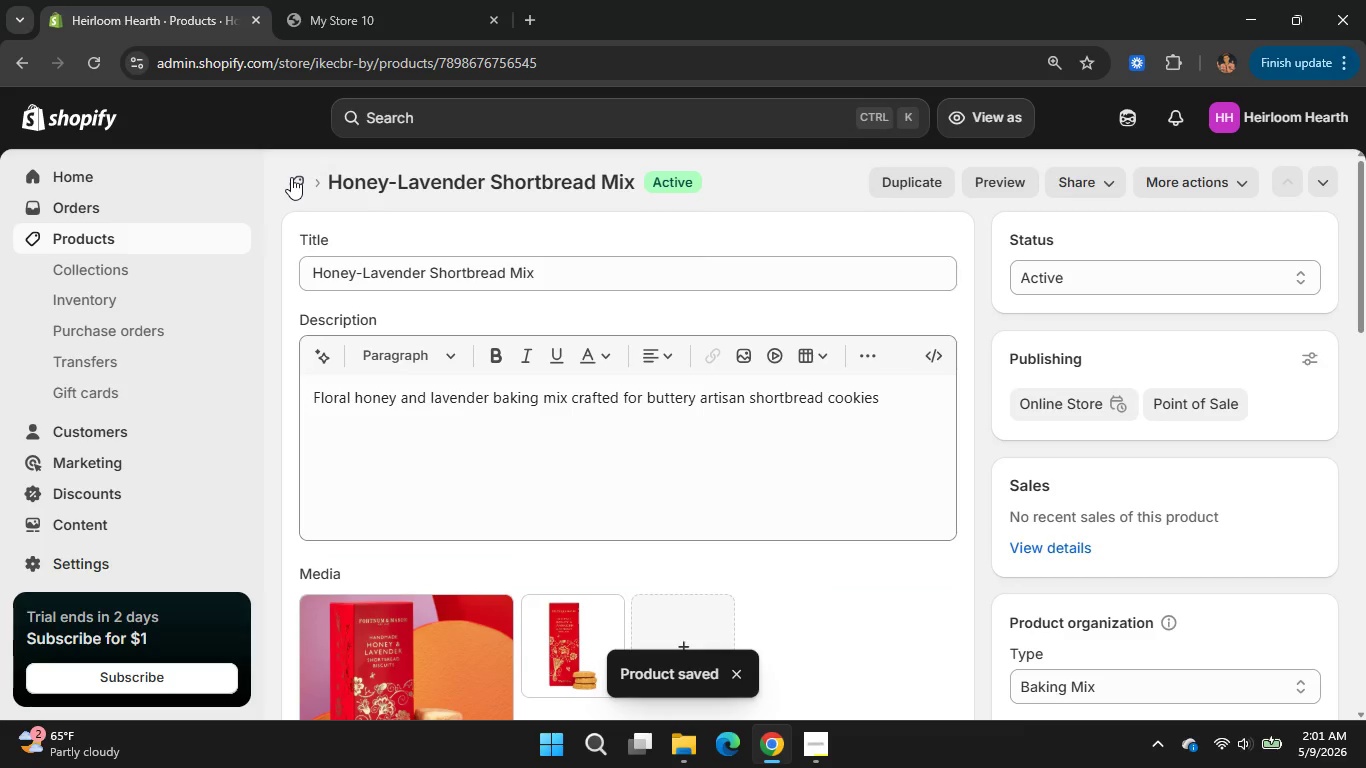 
left_click([291, 177])
 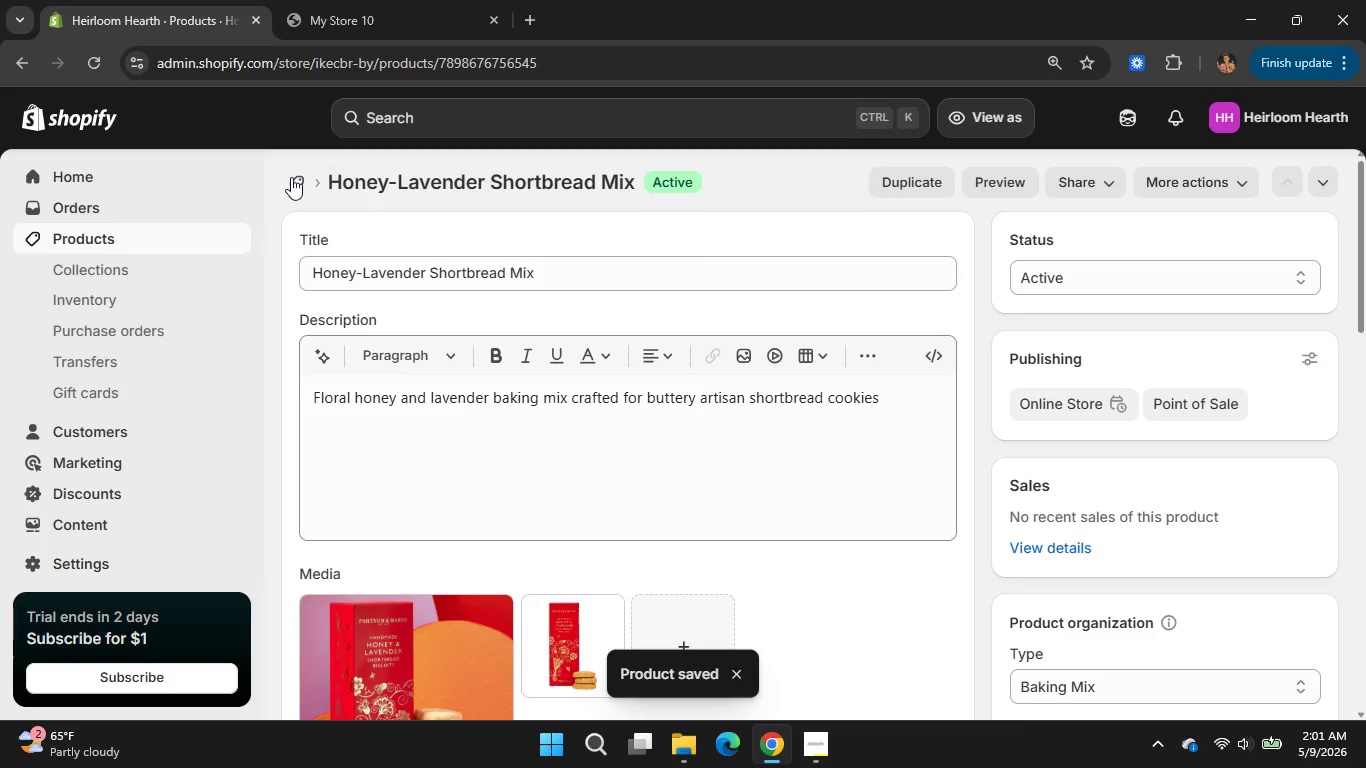 
wait(8.08)
 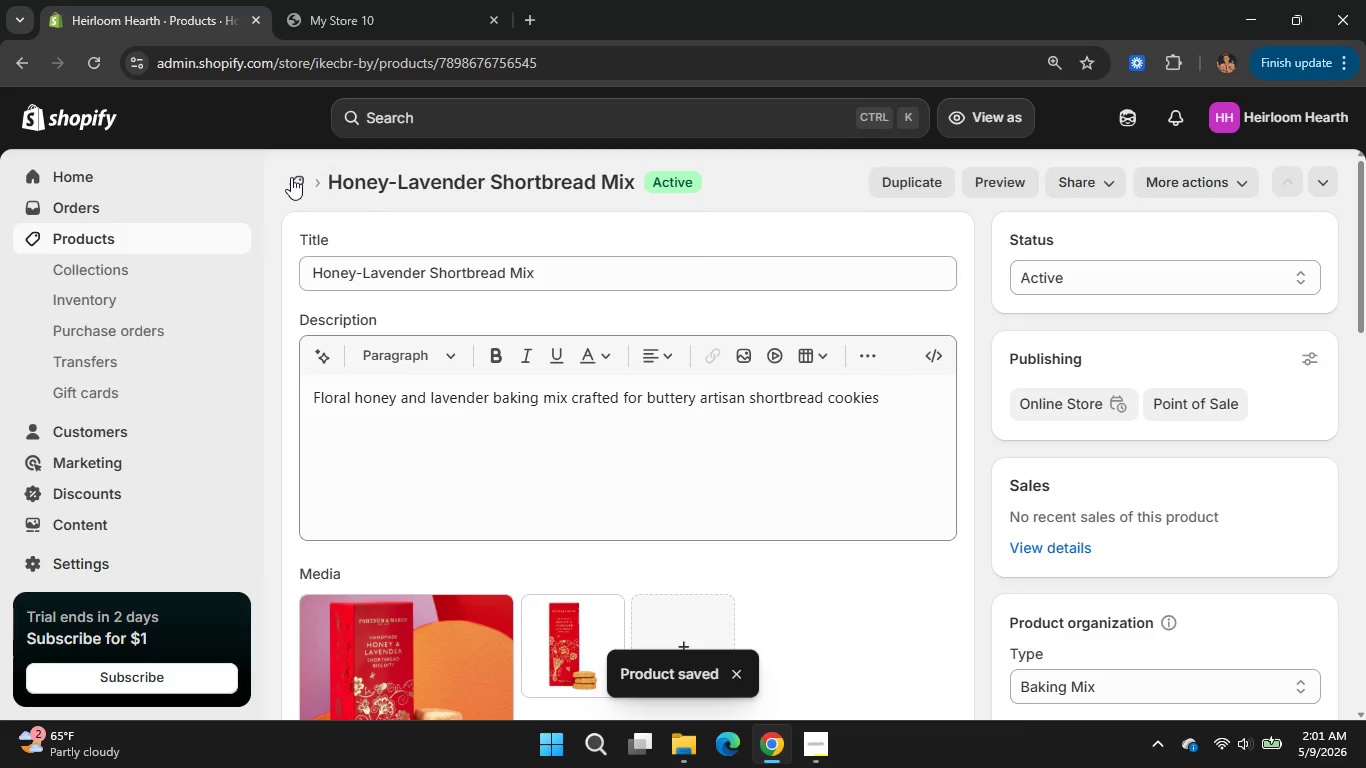 
left_click([346, 0])
 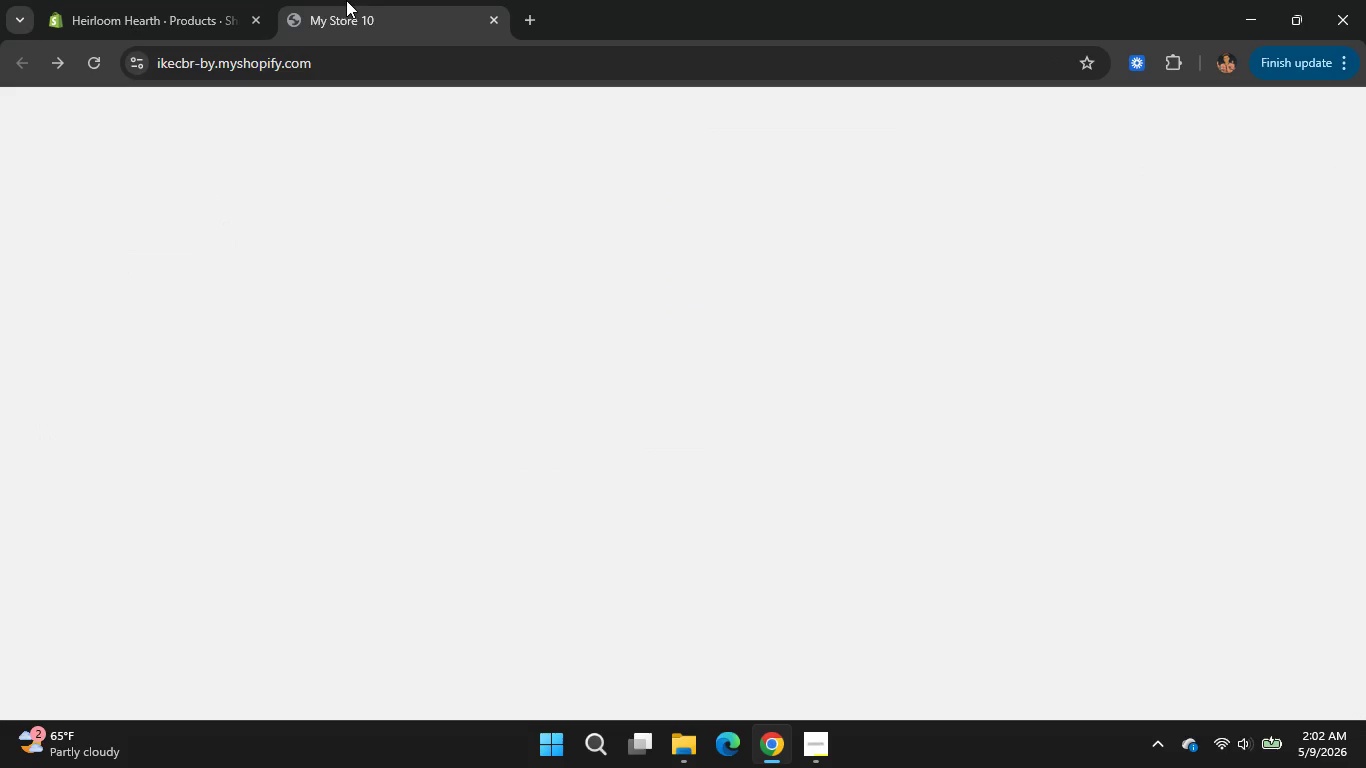 
mouse_move([345, 0])
 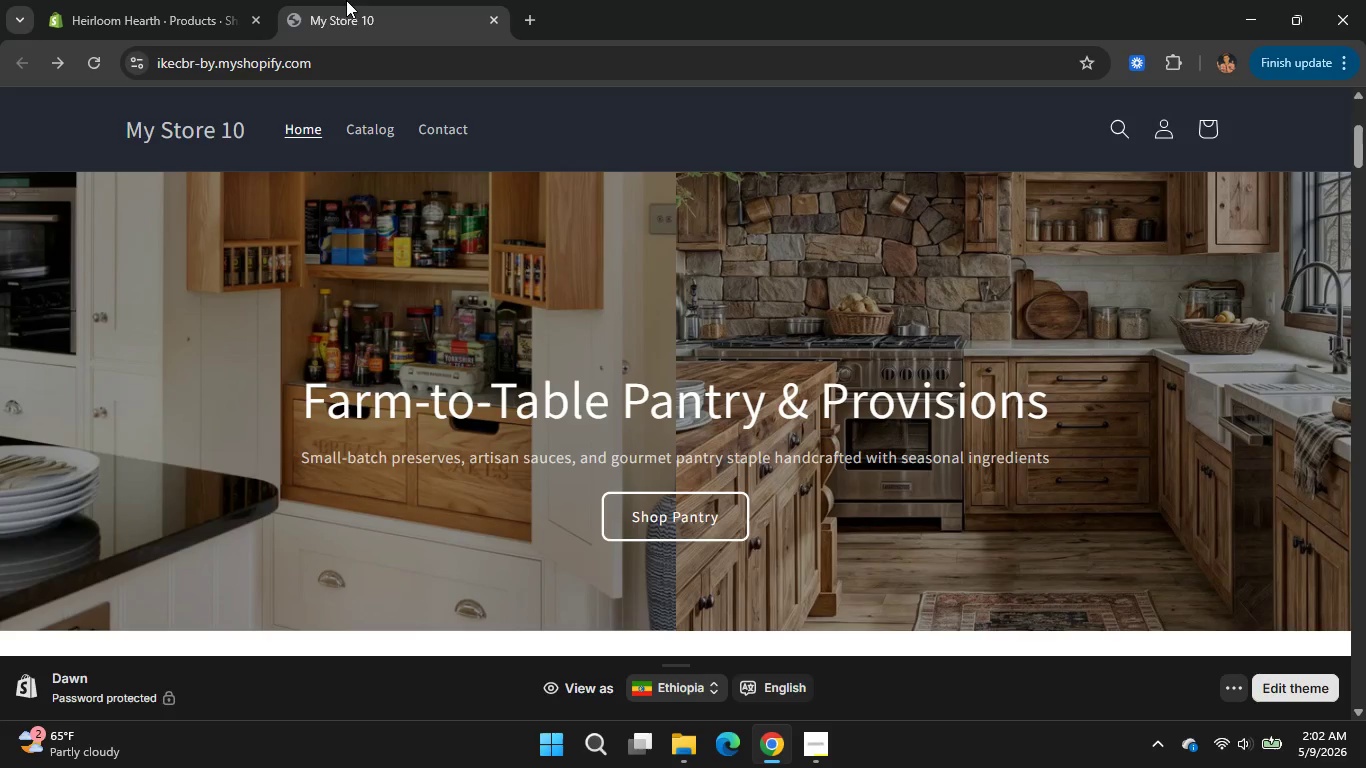 
left_click([171, 1])
 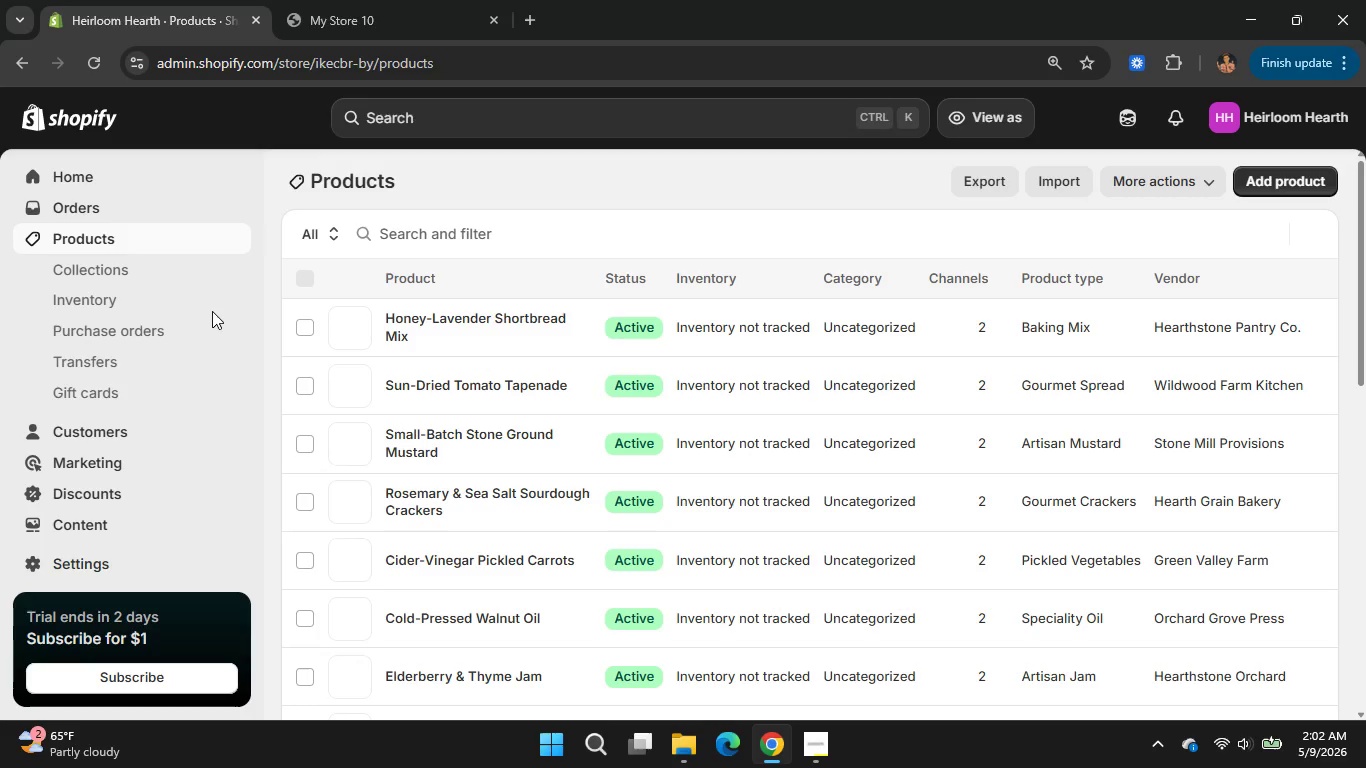 
left_click([467, 380])
 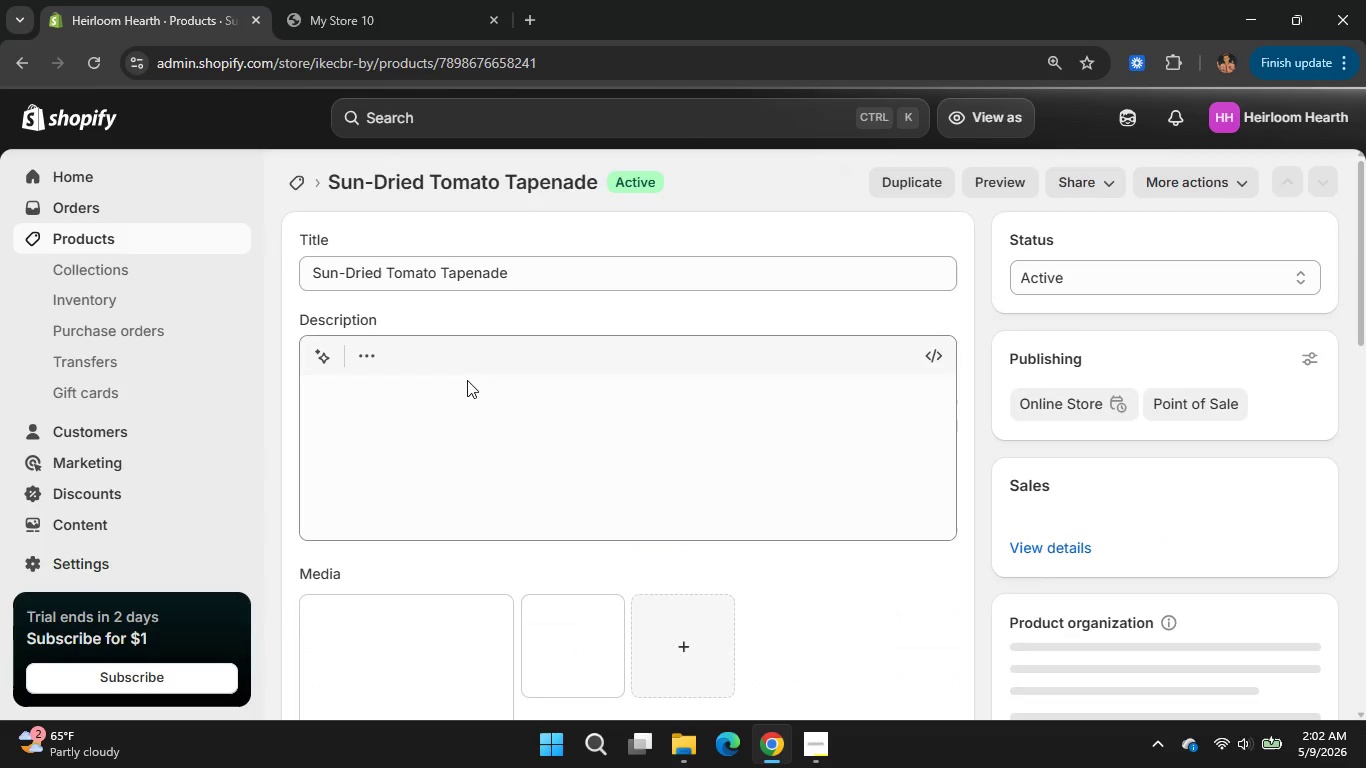 
wait(14.67)
 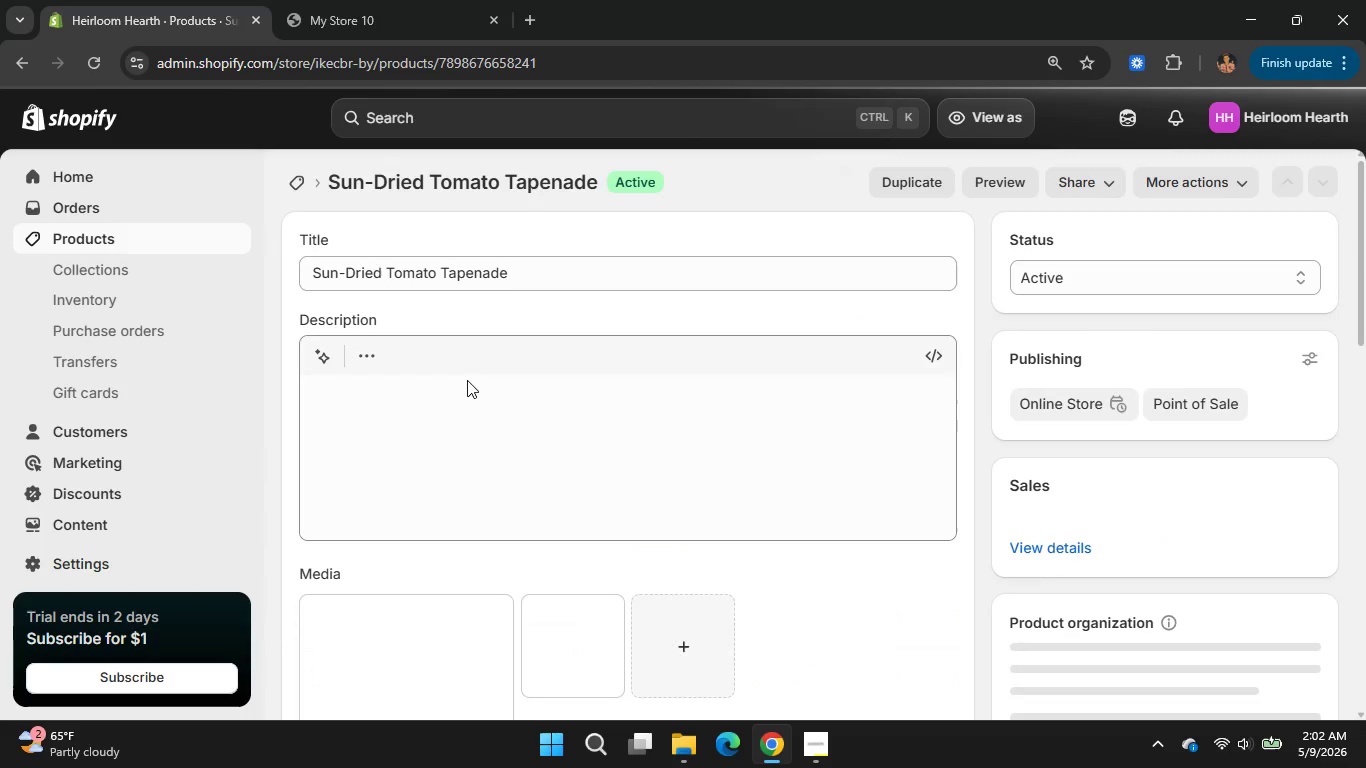 
scroll: coordinate [642, 523], scroll_direction: down, amount: 7.0
 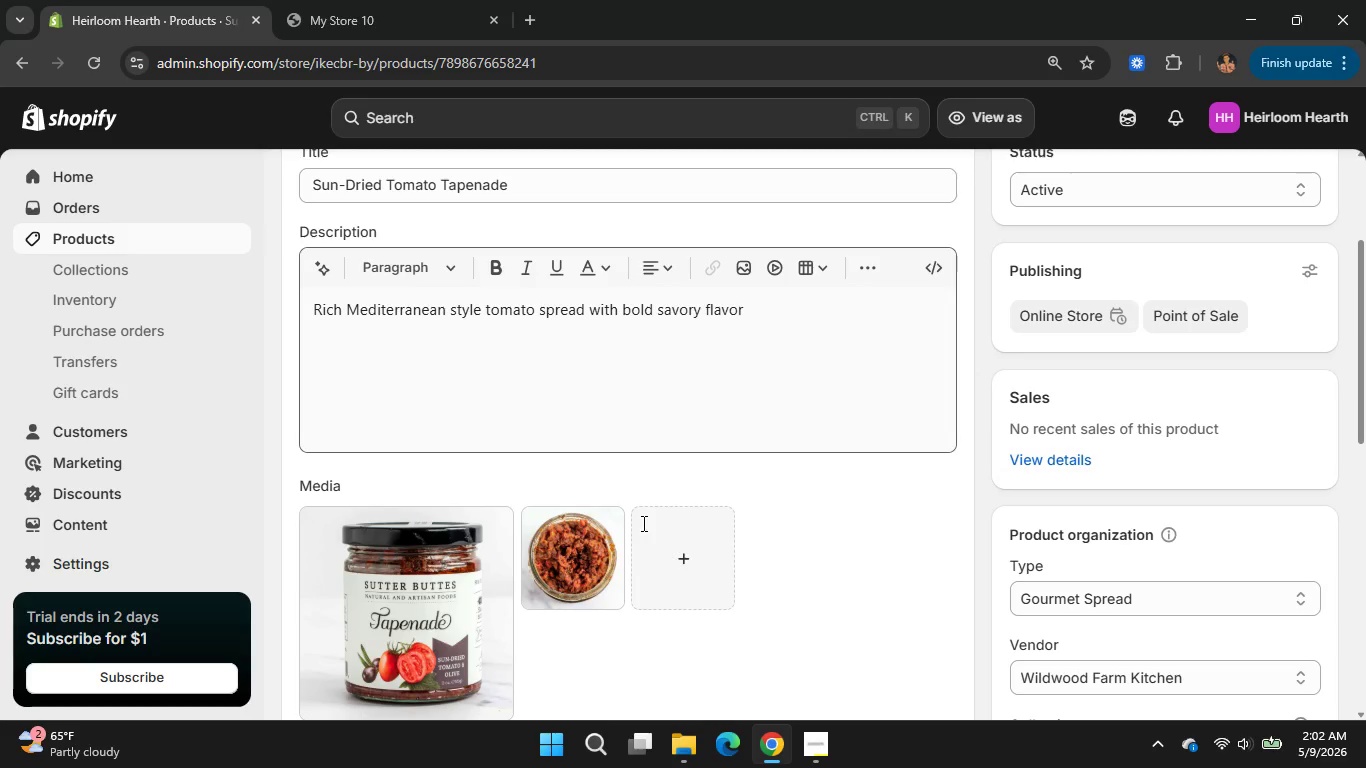 
scroll: coordinate [683, 326], scroll_direction: up, amount: 1.0
 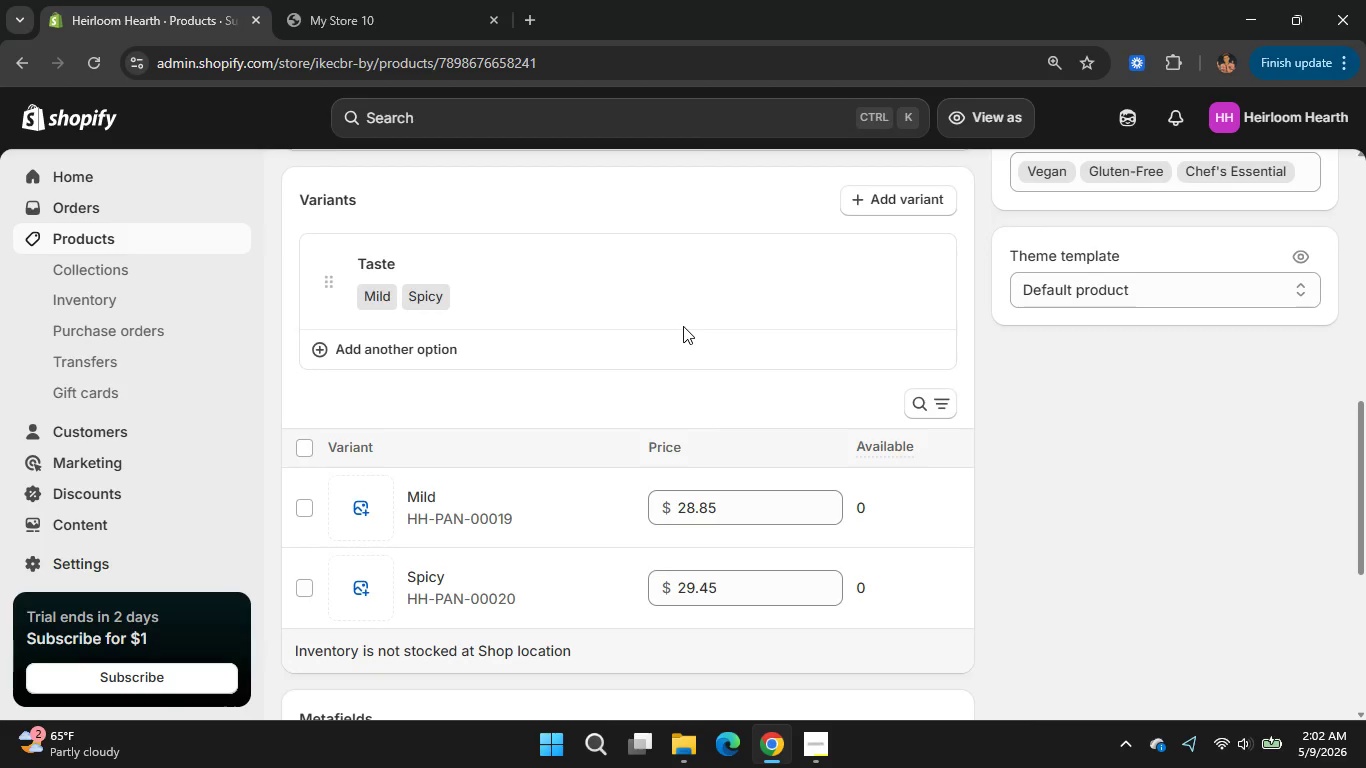 
scroll: coordinate [683, 326], scroll_direction: none, amount: 0.0
 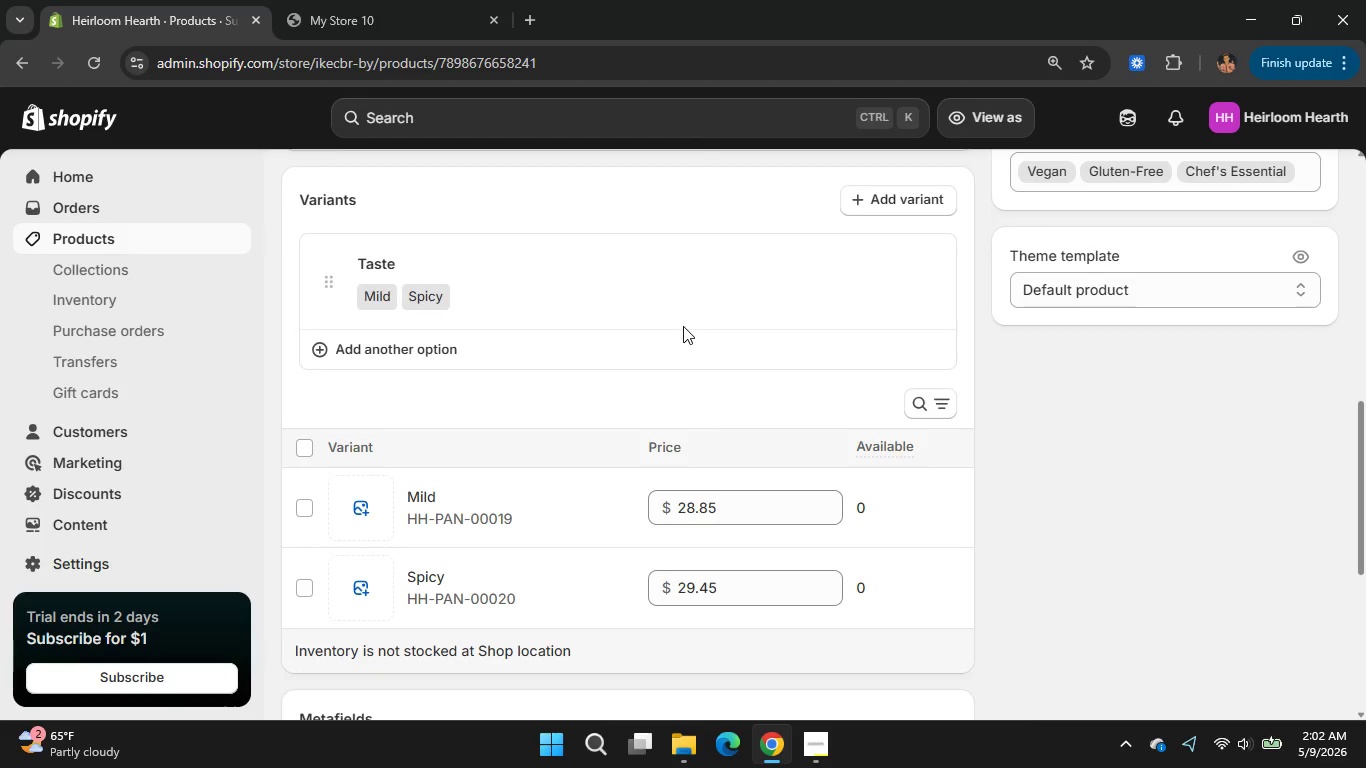 
scroll: coordinate [683, 326], scroll_direction: down, amount: 12.0
 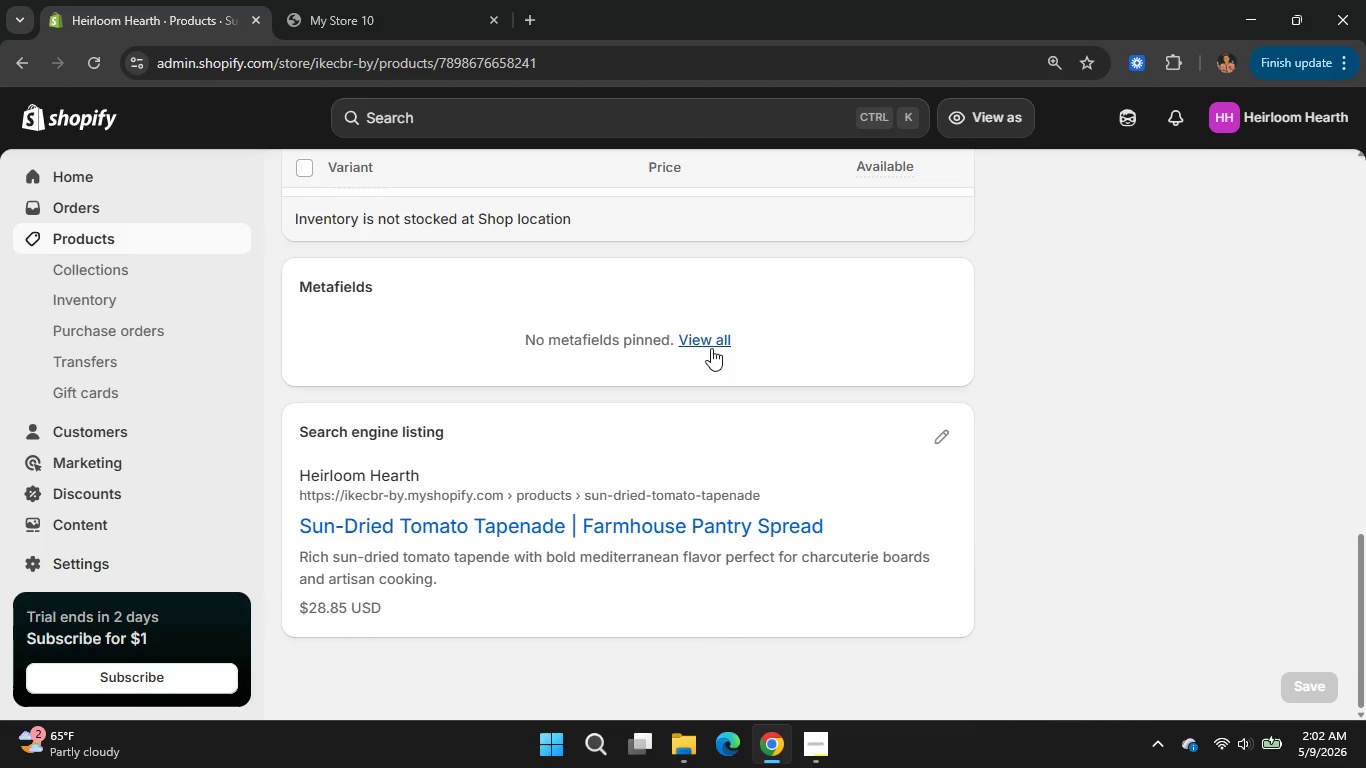 
left_click([711, 347])
 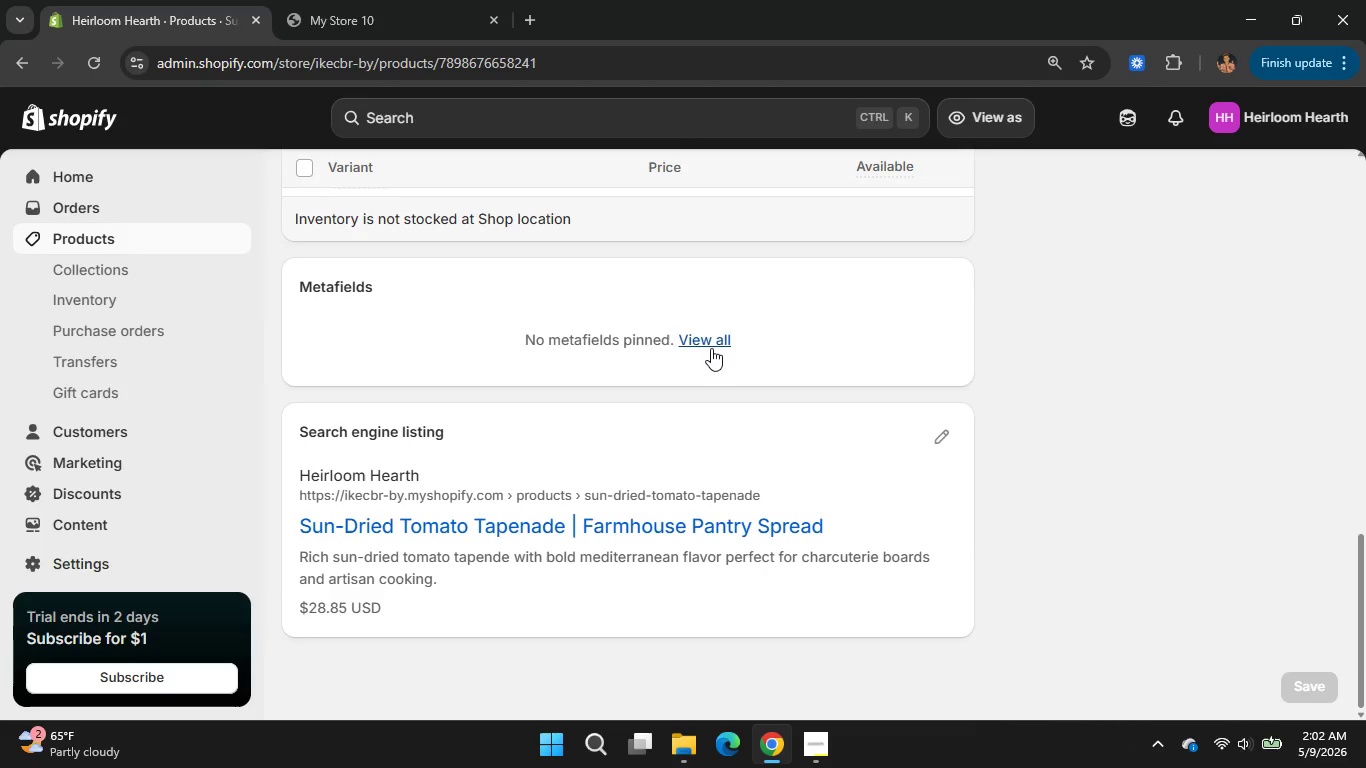 
left_click([715, 337])
 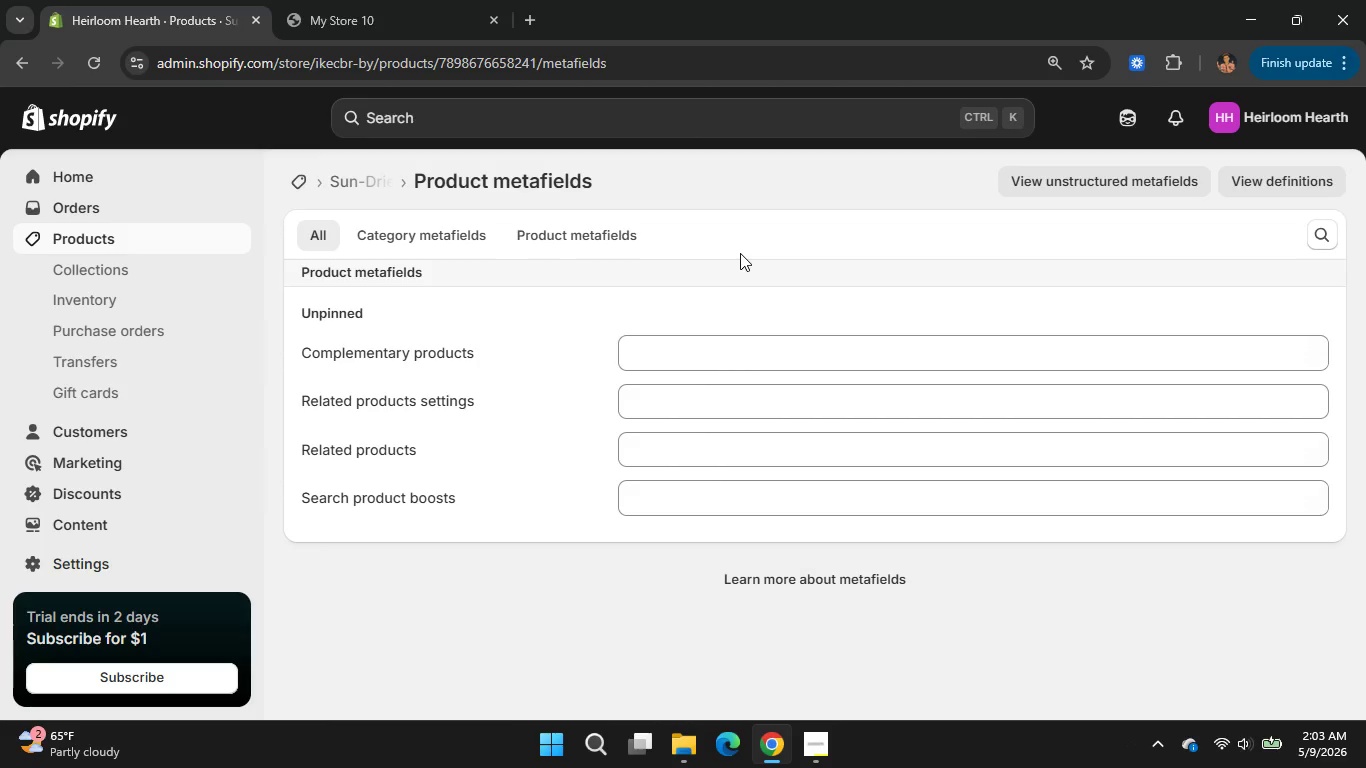 
wait(53.28)
 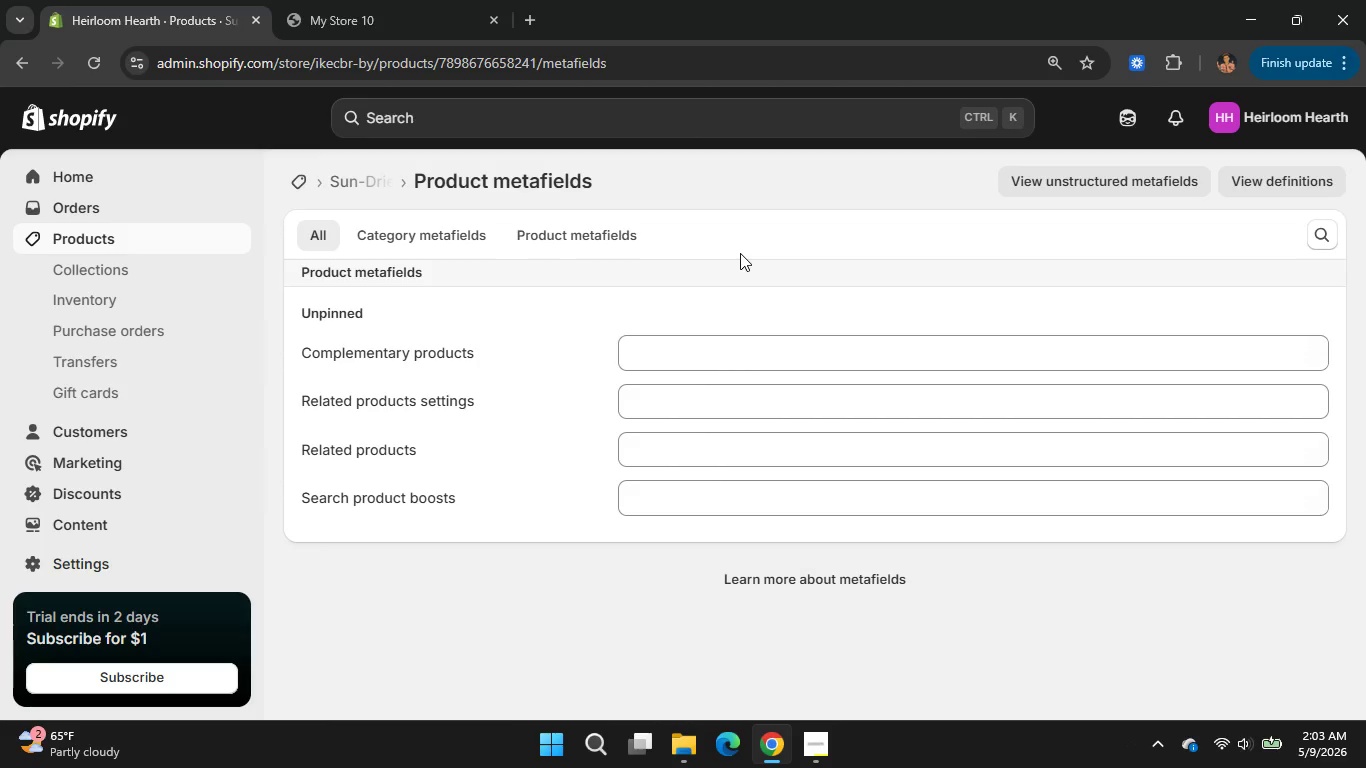 
left_click([302, 178])
 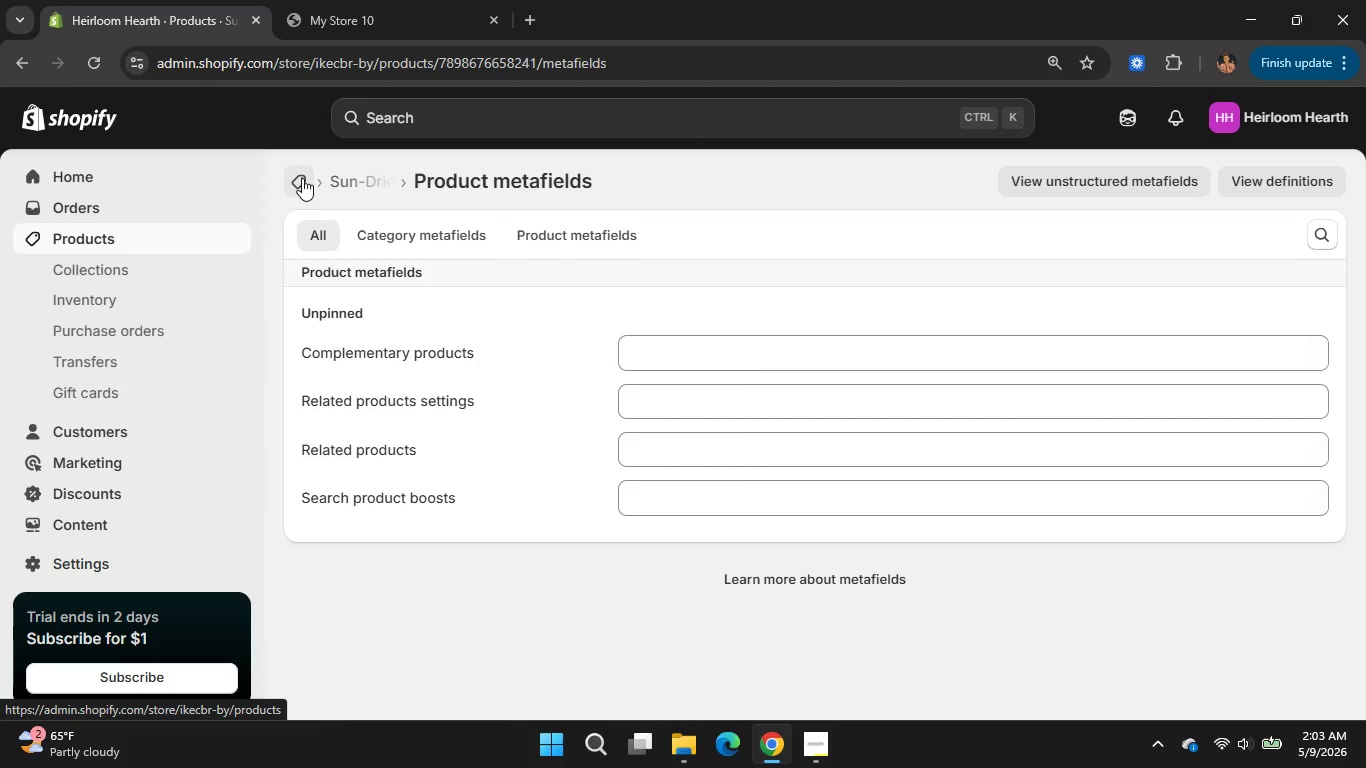 
left_click([338, 175])
 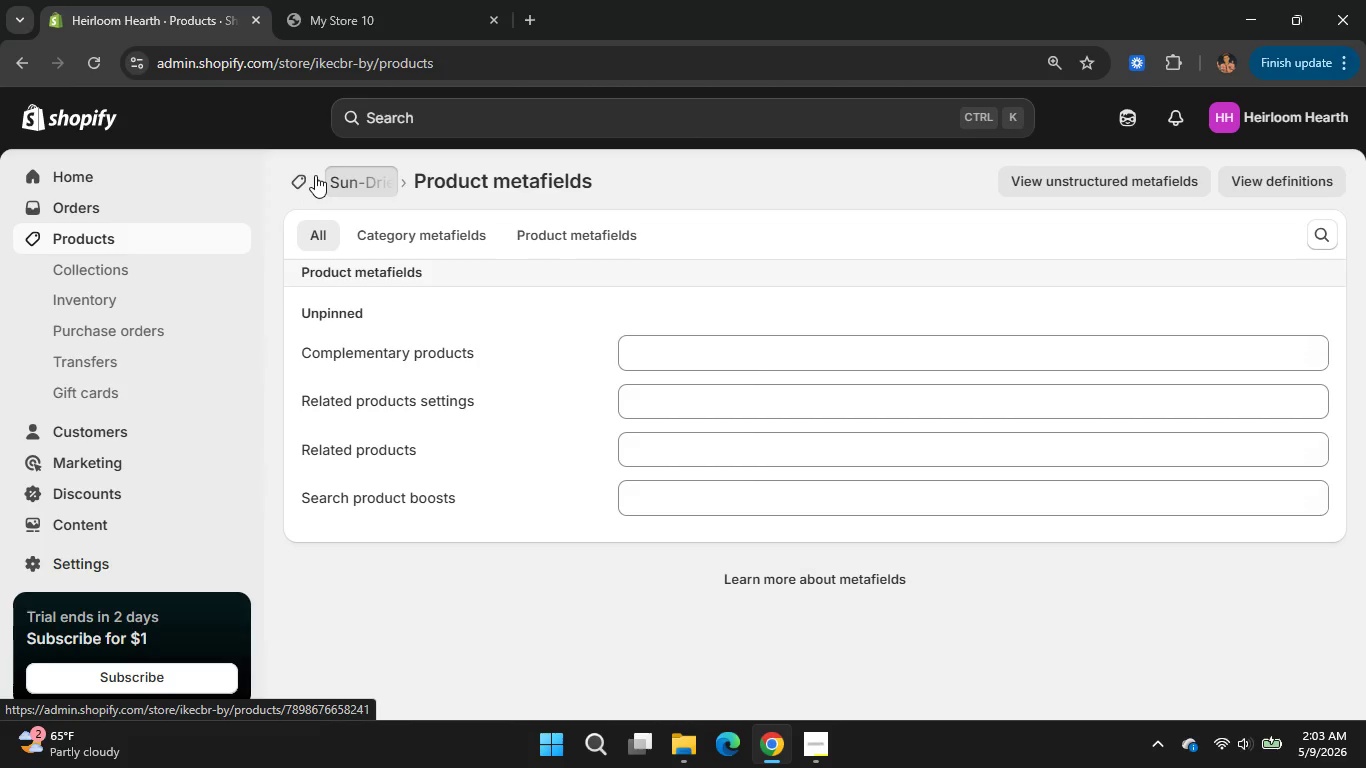 
wait(9.0)
 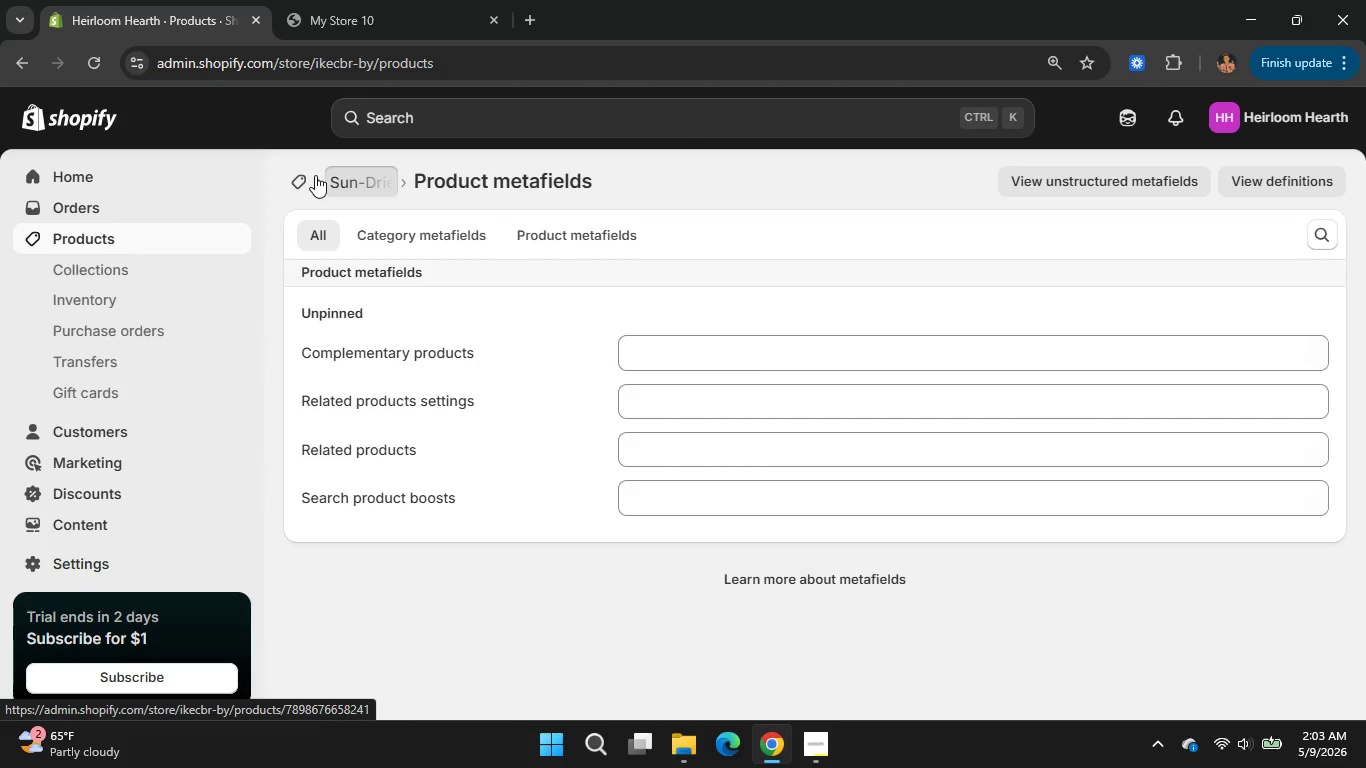 
left_click([468, 383])
 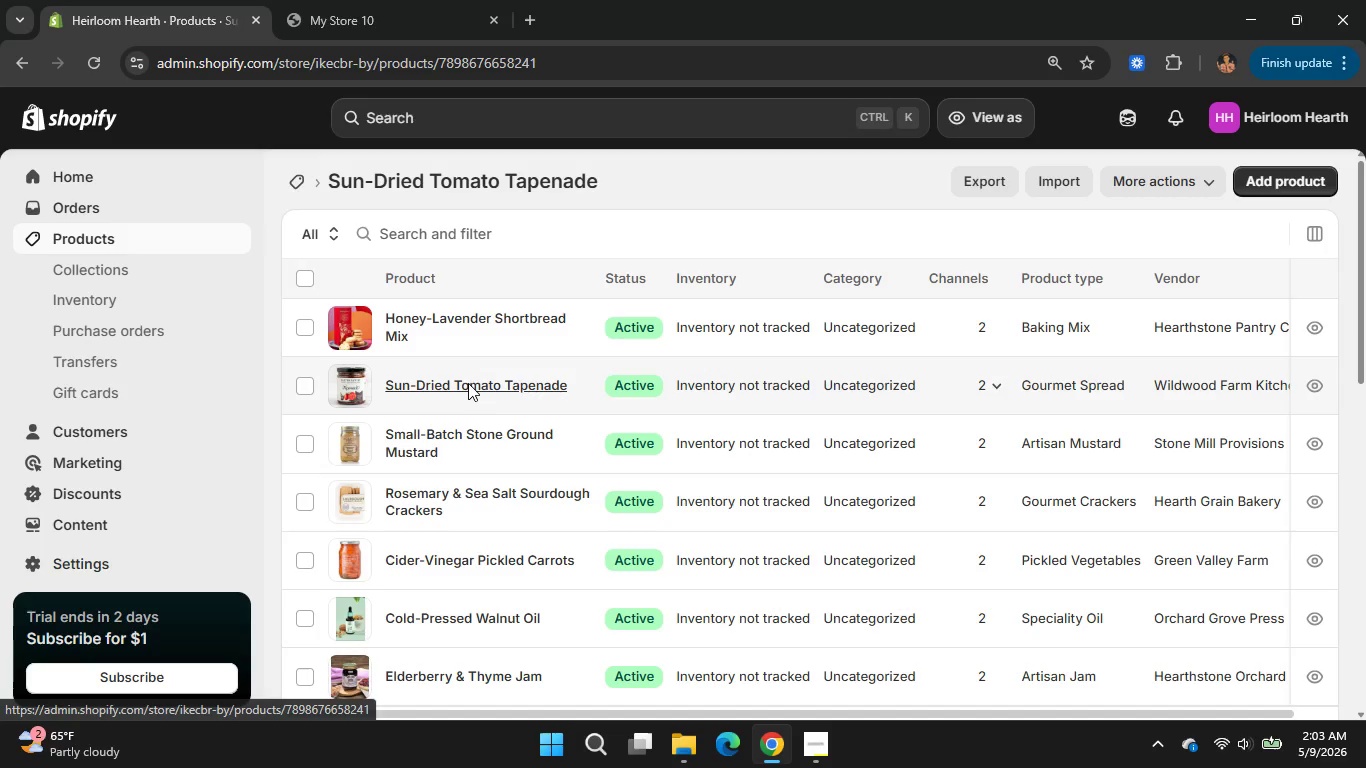 
wait(15.78)
 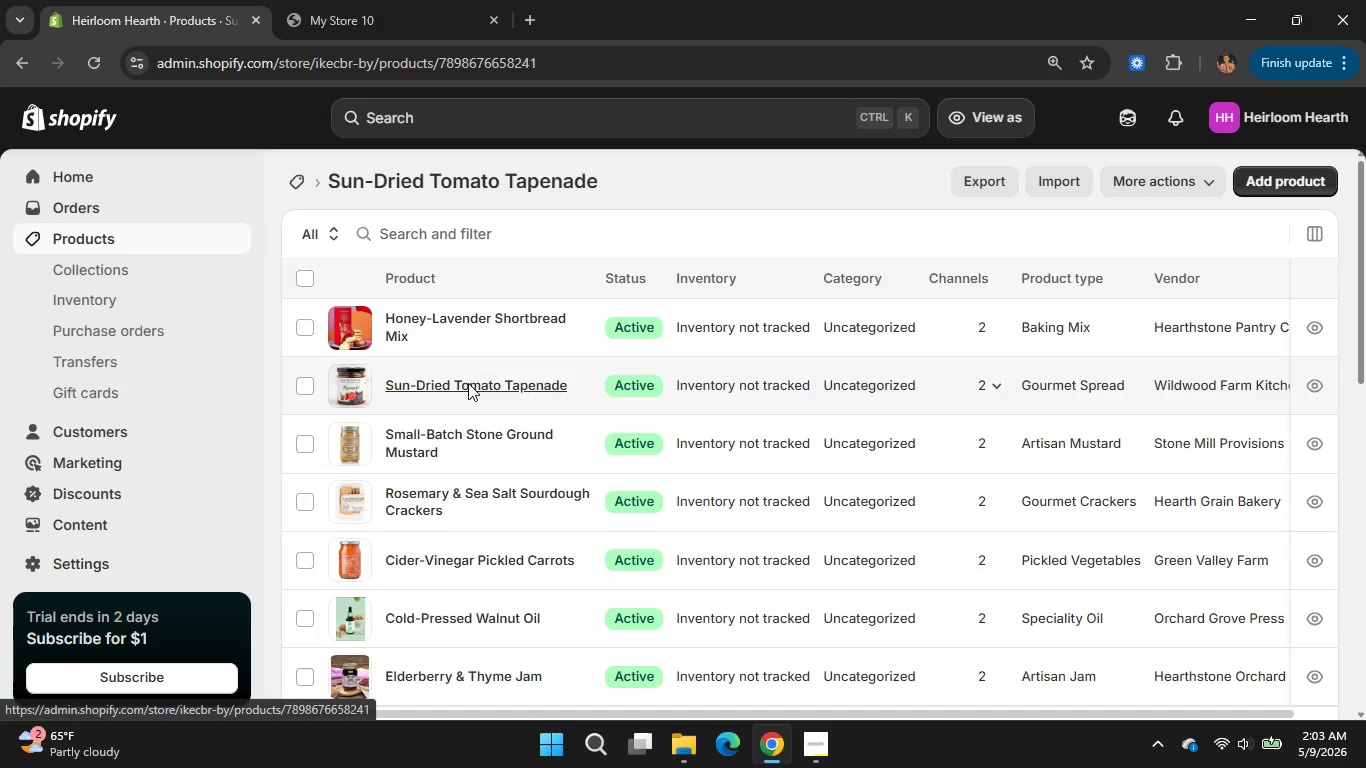 
scroll: coordinate [784, 561], scroll_direction: down, amount: 5.0
 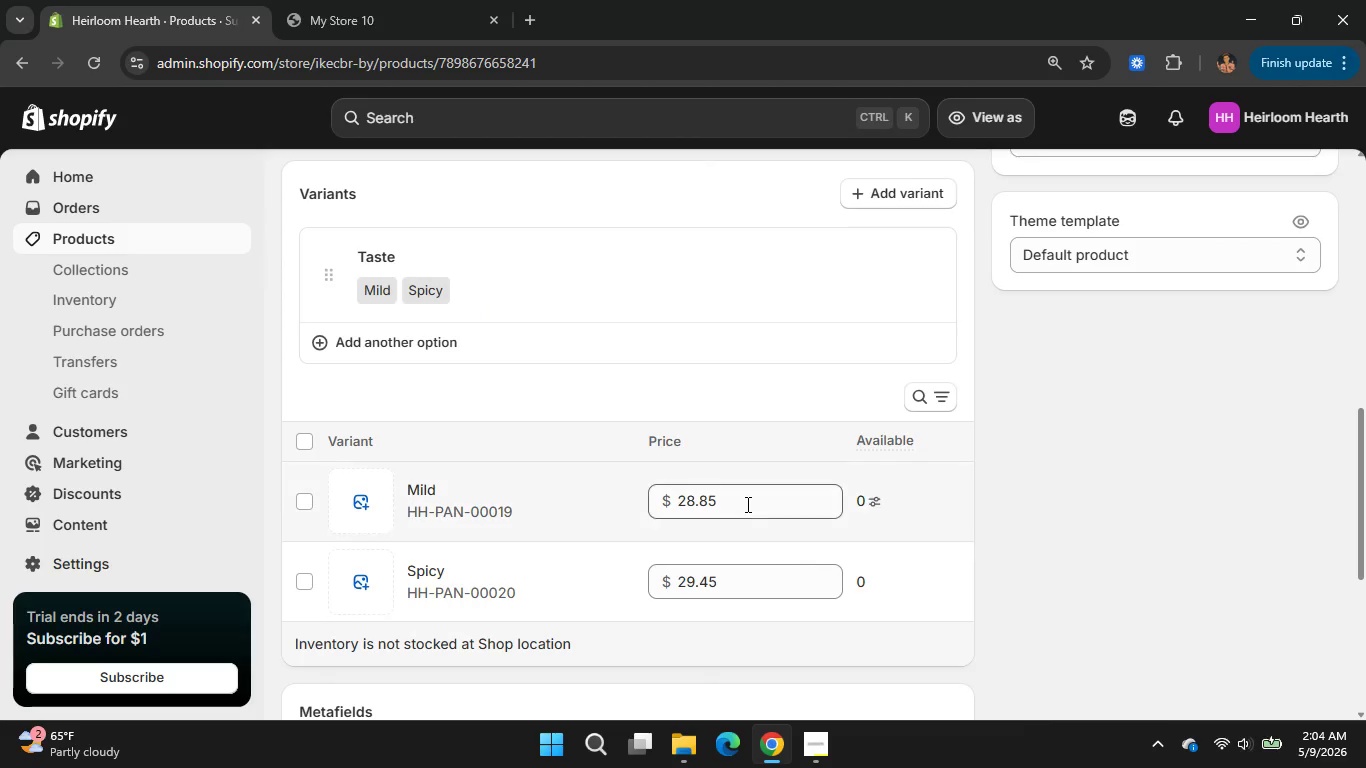 
left_click([746, 504])
 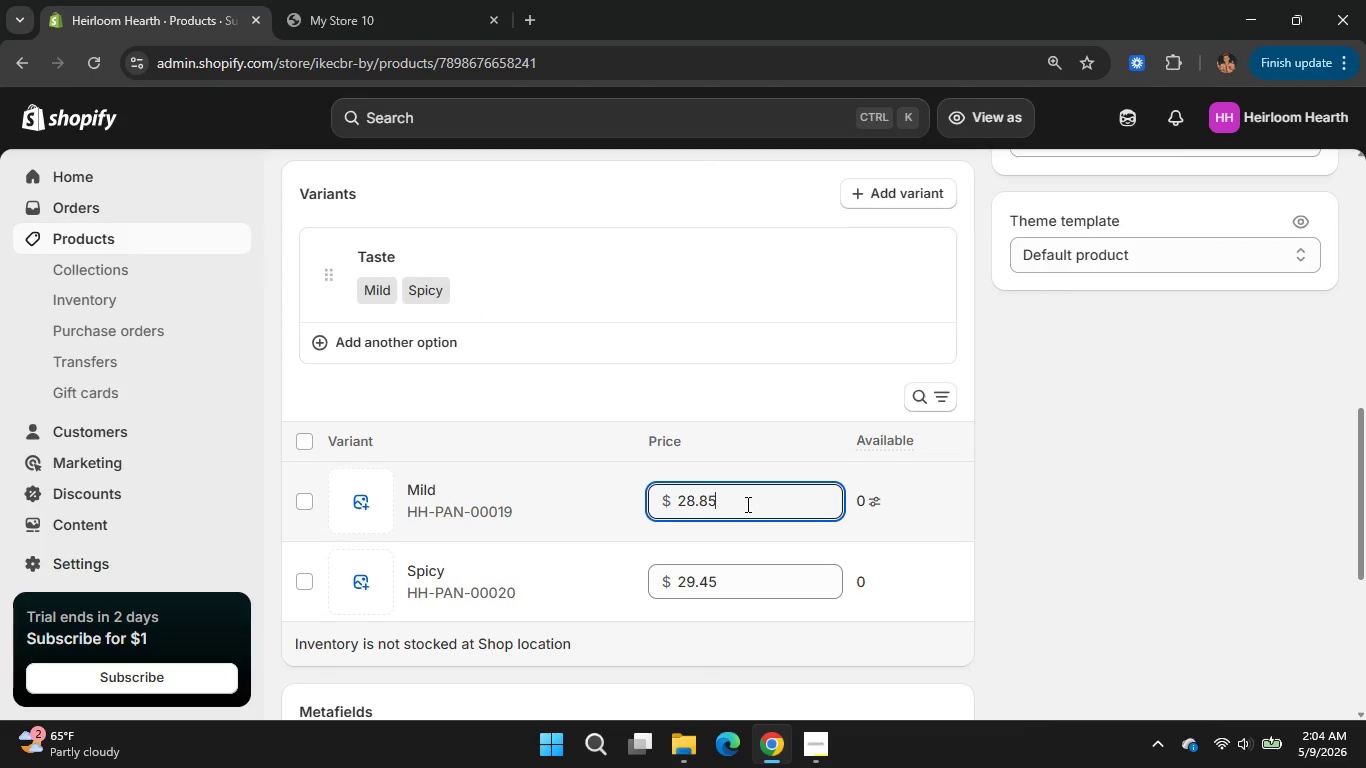 
hold_key(key=Backspace, duration=1.22)
 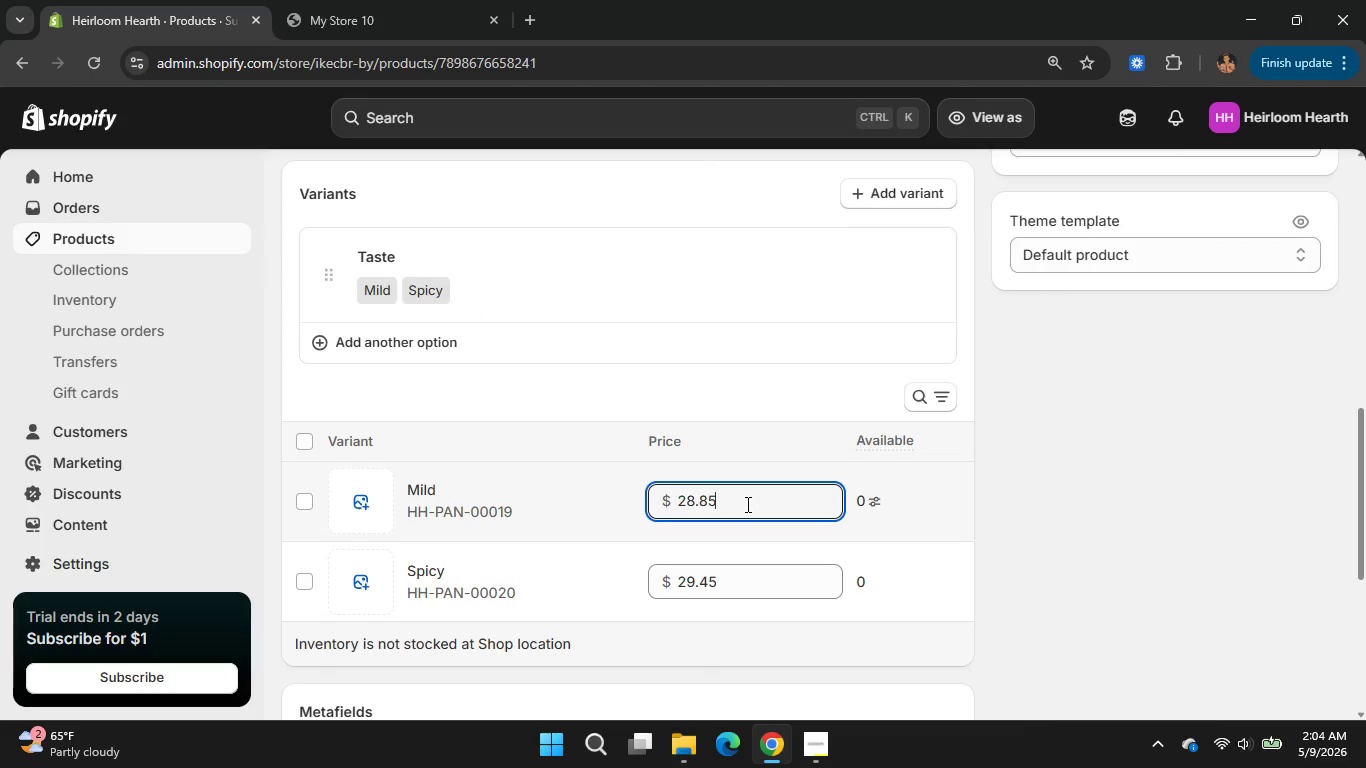 
key(Backspace)
 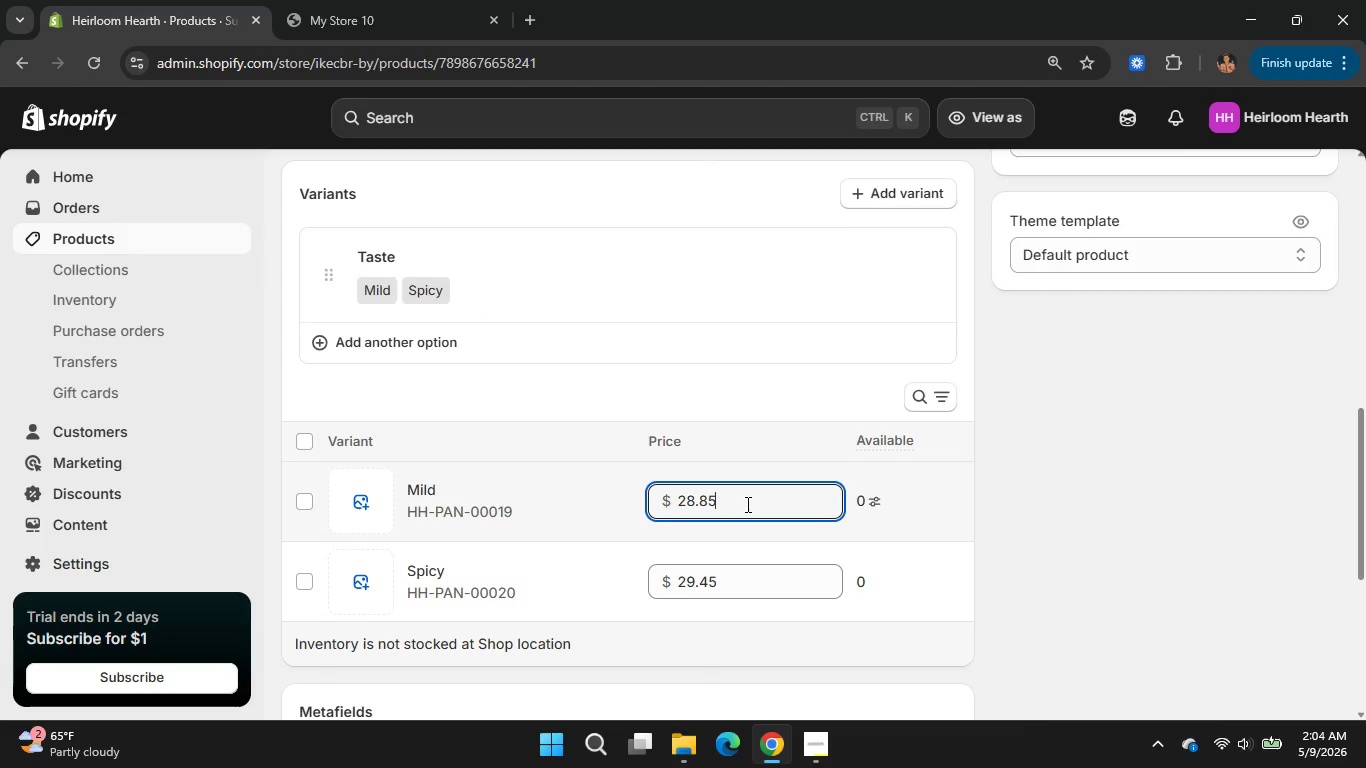 
key(Numpad1)
 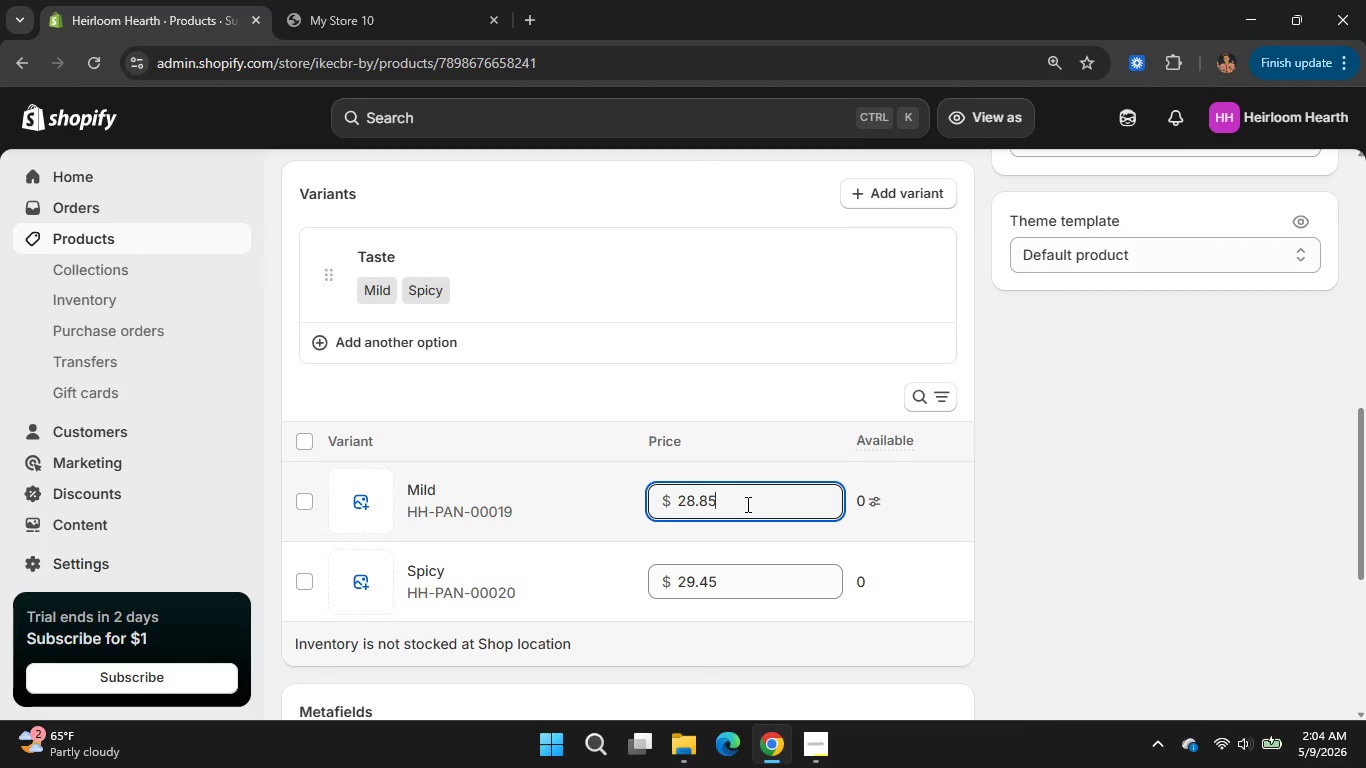 
key(Numpad4)
 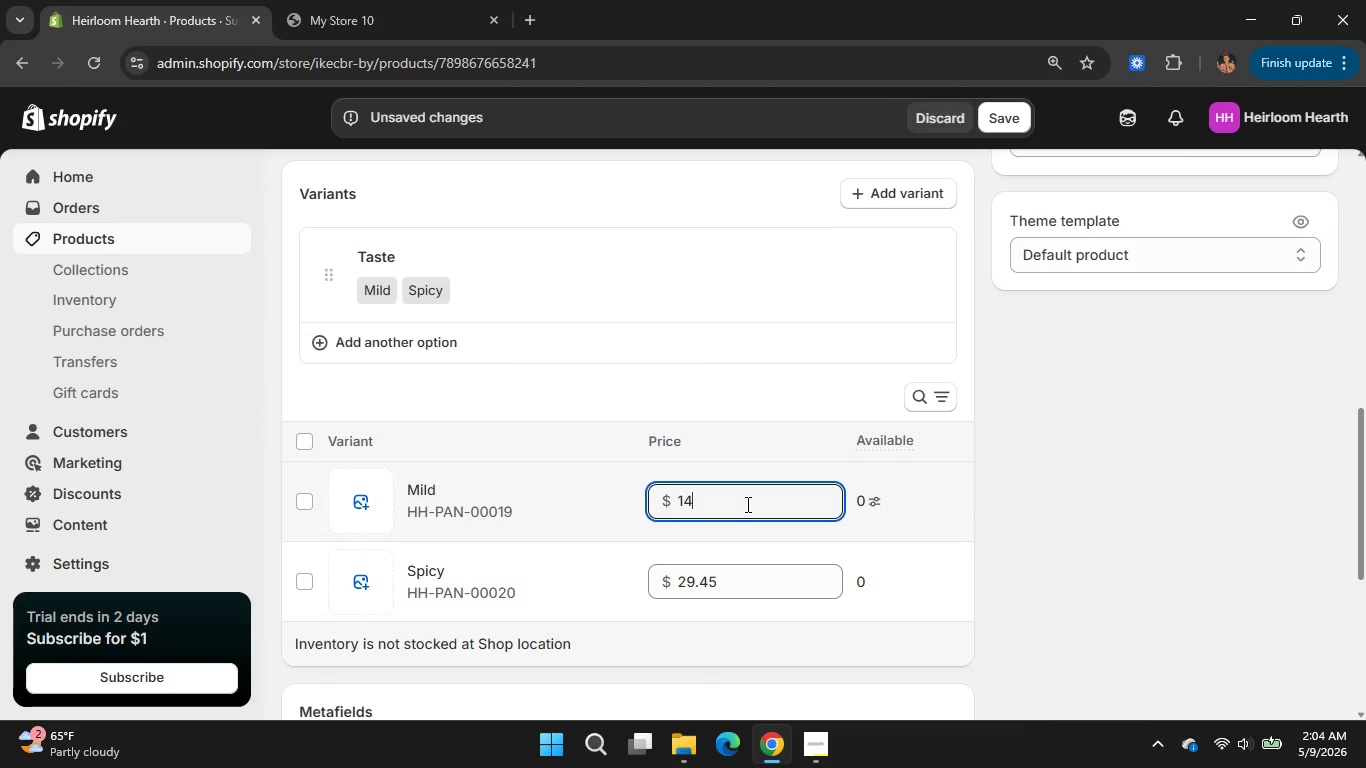 
key(NumpadDecimal)
 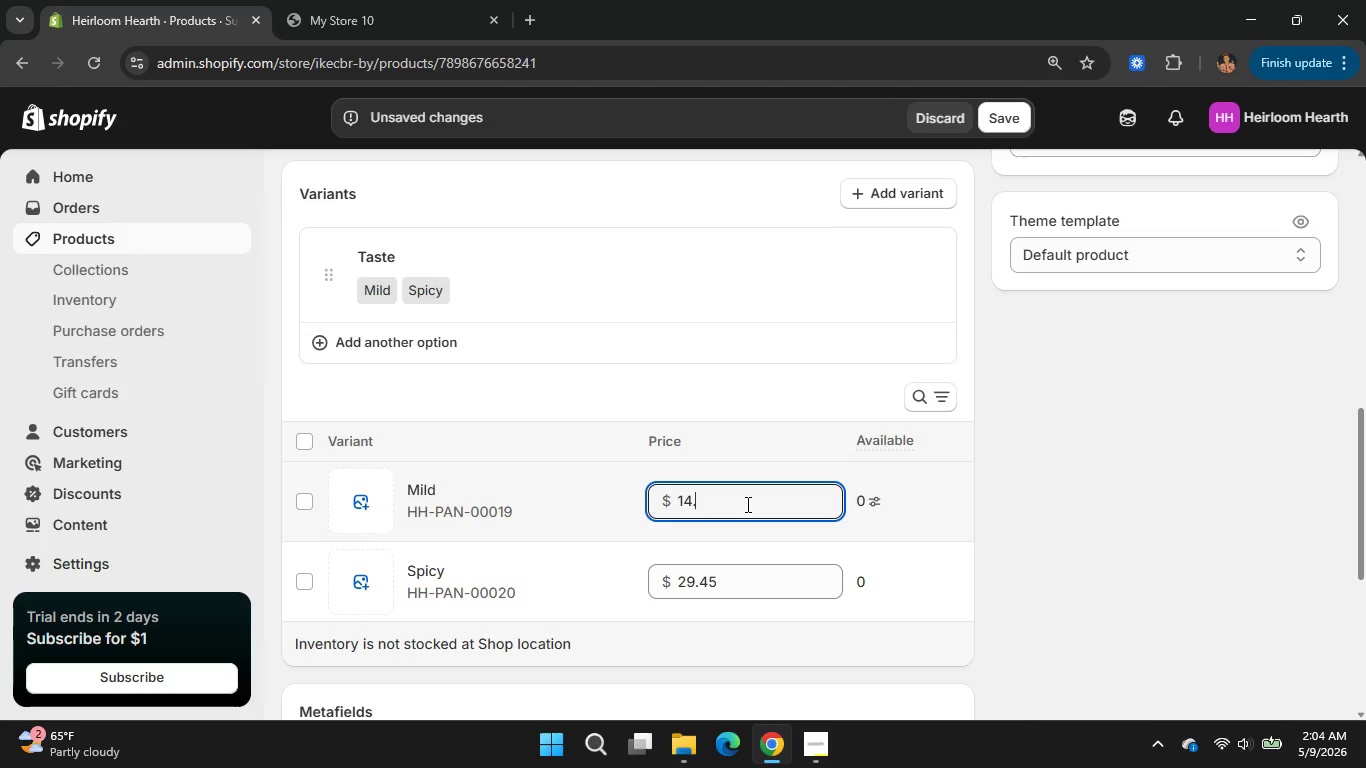 
key(Numpad9)
 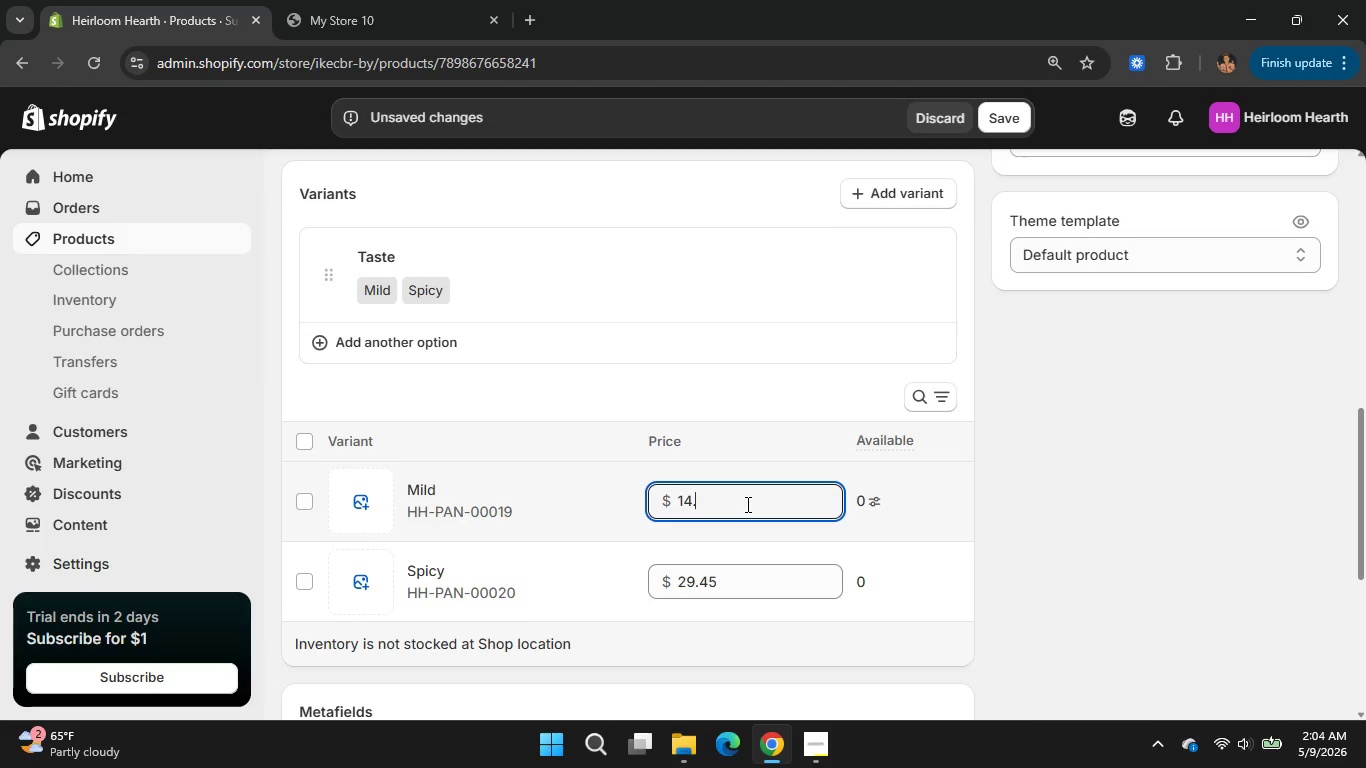 
key(Numpad9)
 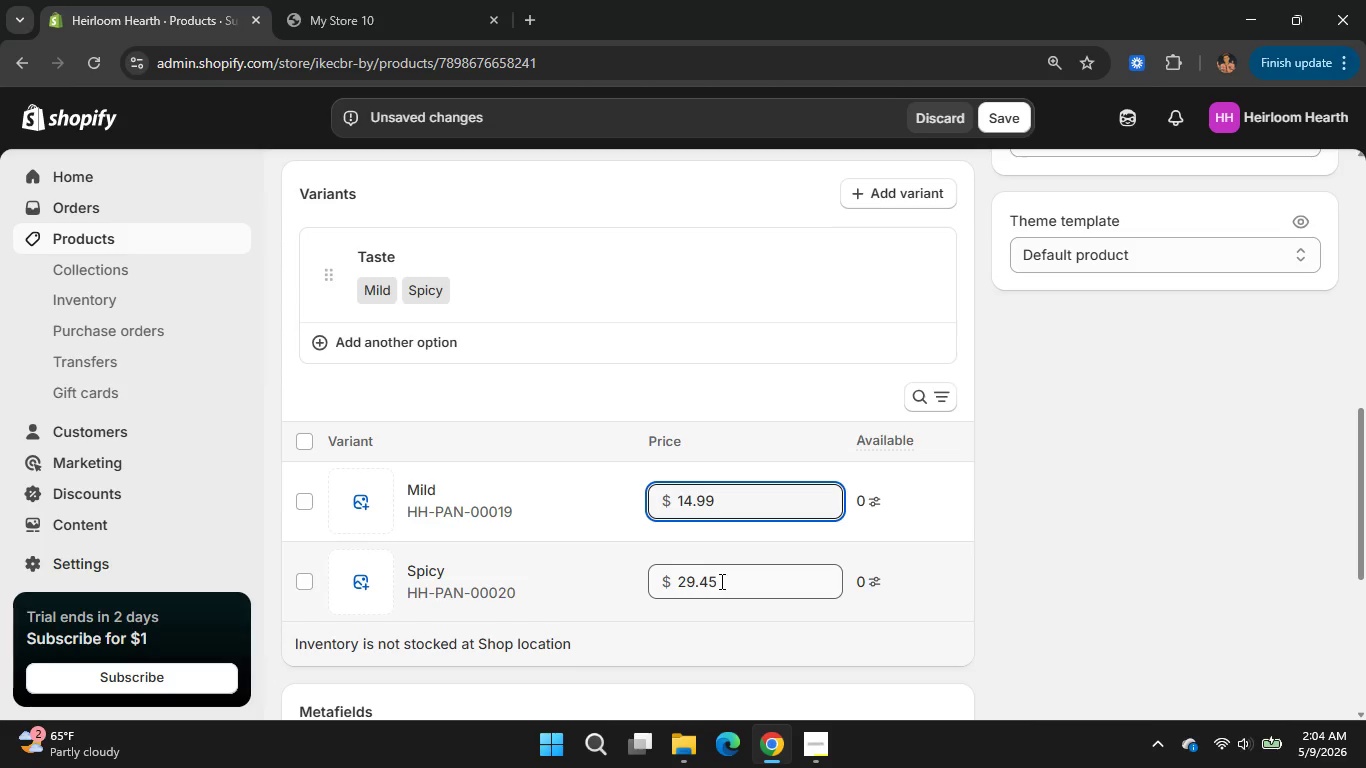 
left_click_drag(start_coordinate=[720, 581], to_coordinate=[667, 580])
 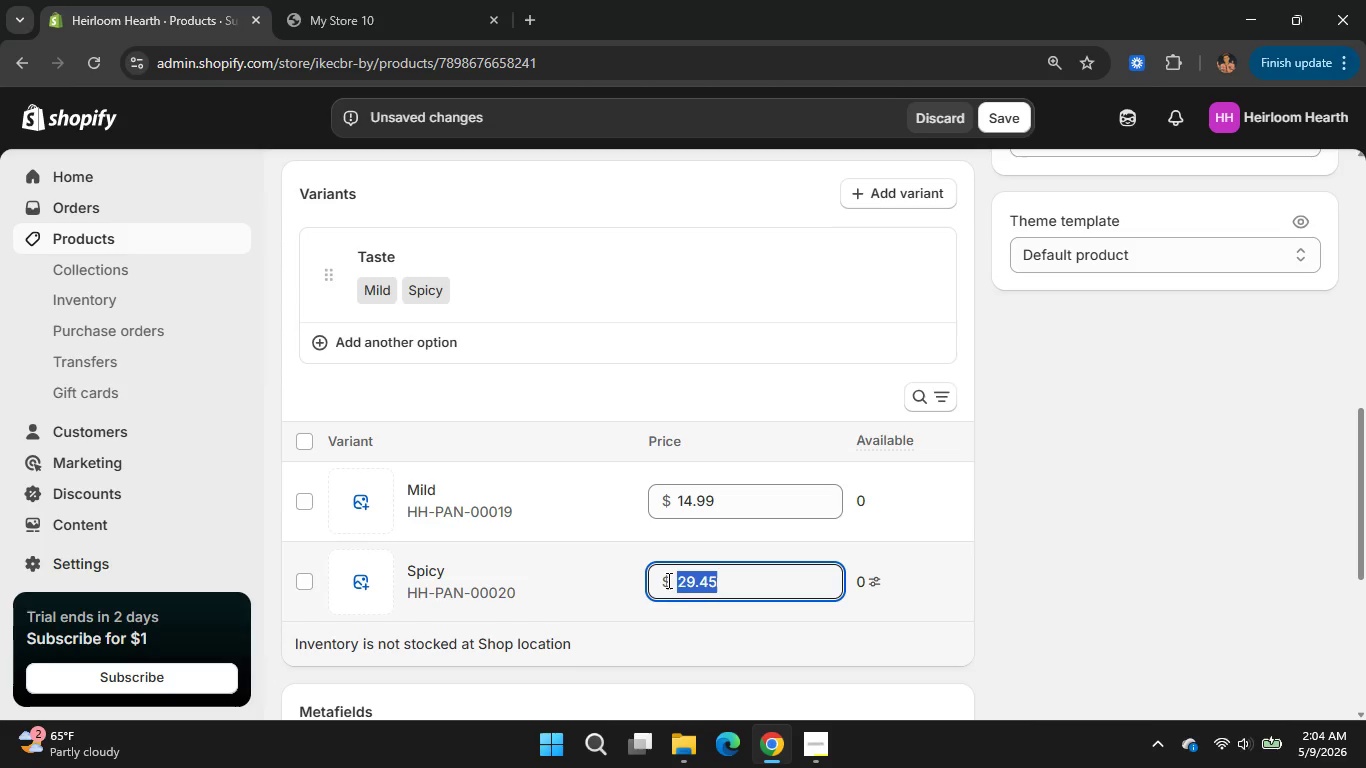 
key(Numpad1)
 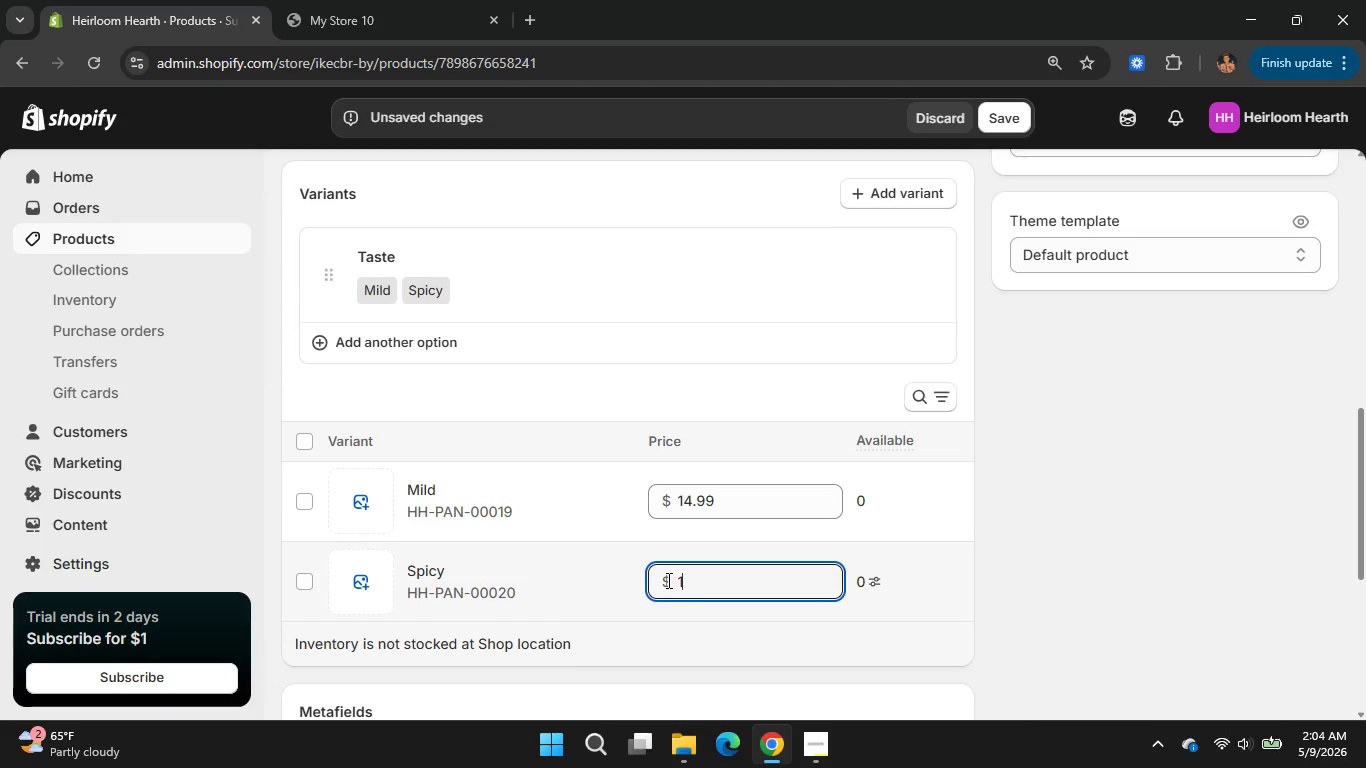 
key(Numpad6)
 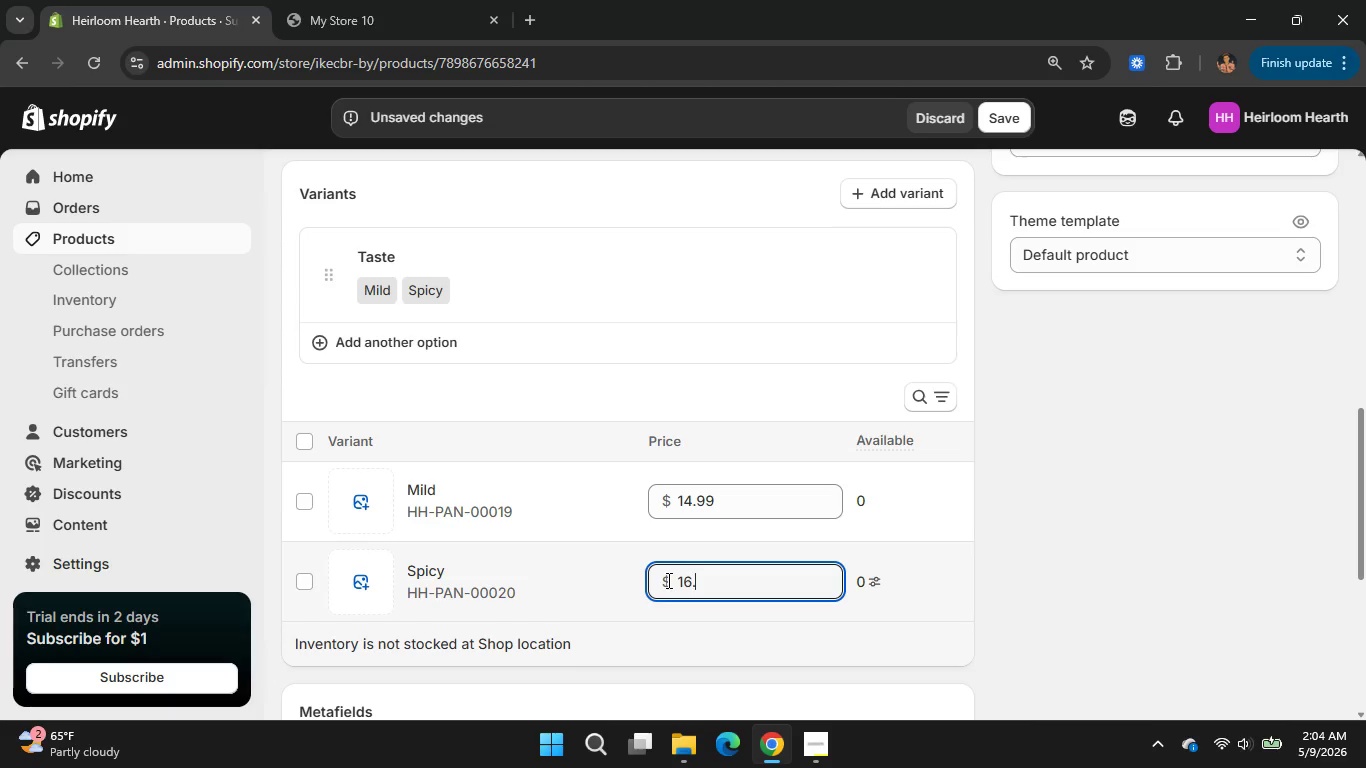 
key(NumpadDecimal)
 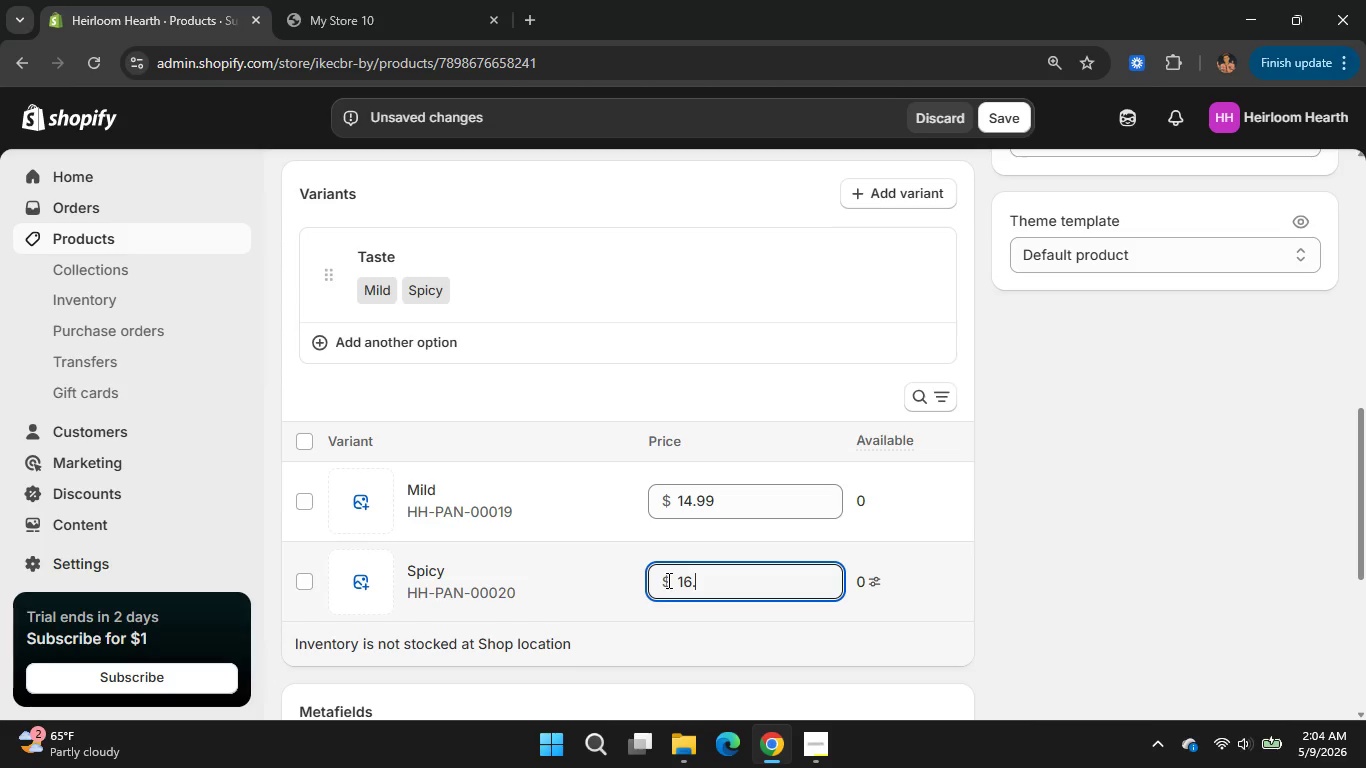 
key(Numpad9)
 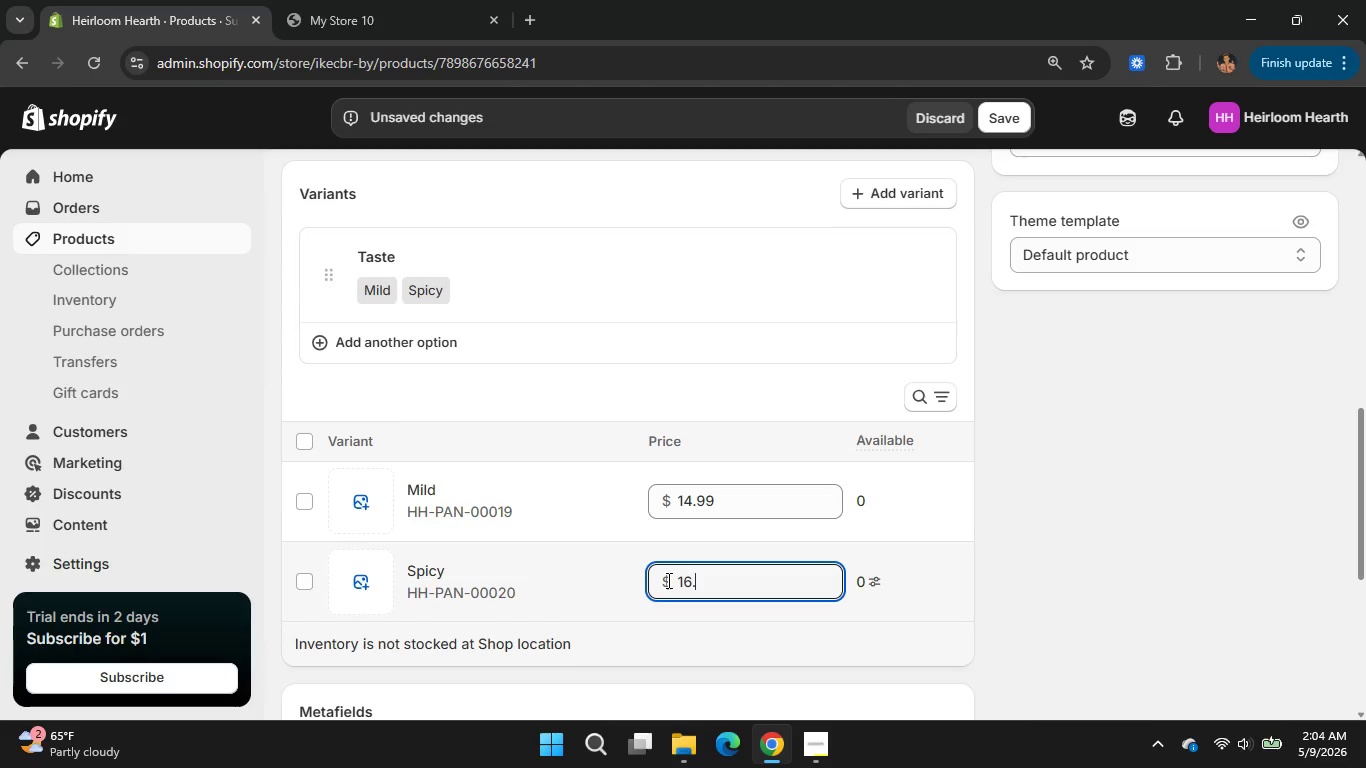 
key(Numpad9)
 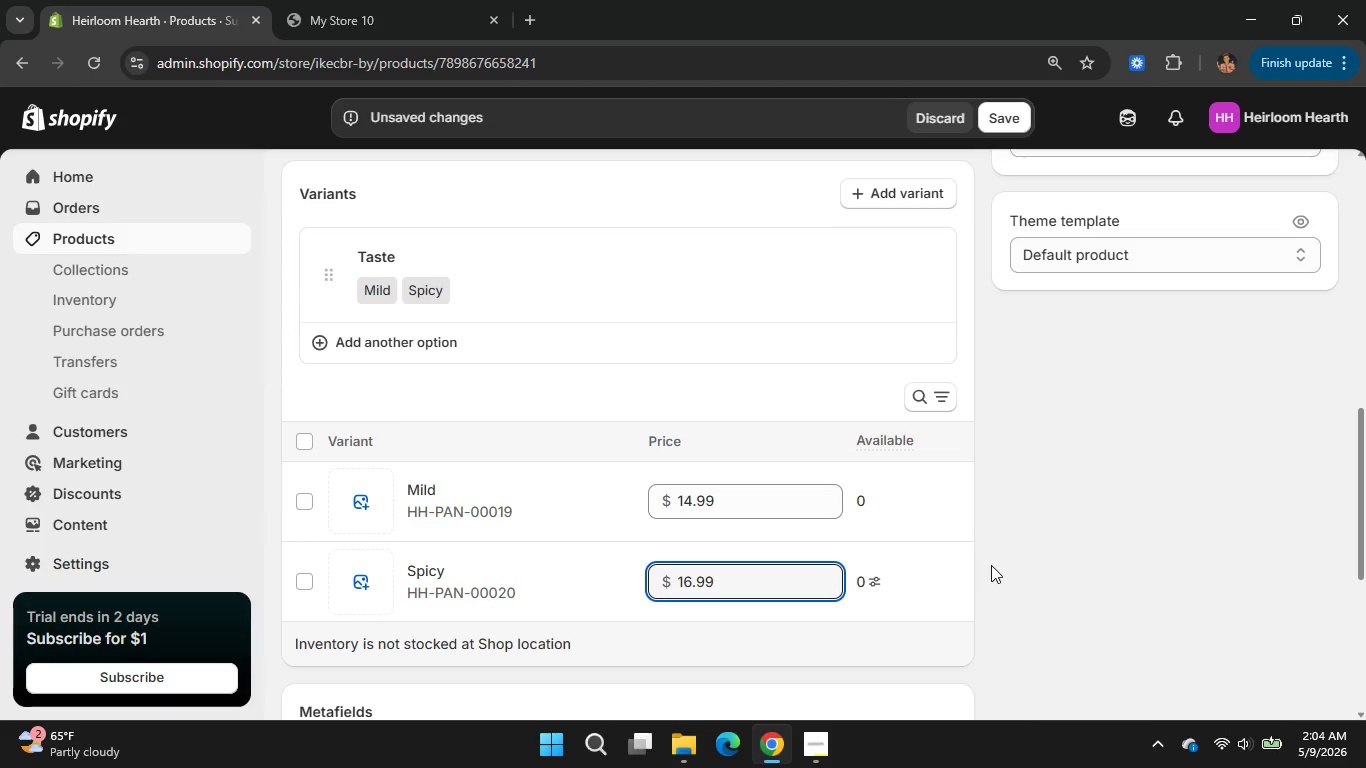 
scroll: coordinate [991, 565], scroll_direction: down, amount: 2.0
 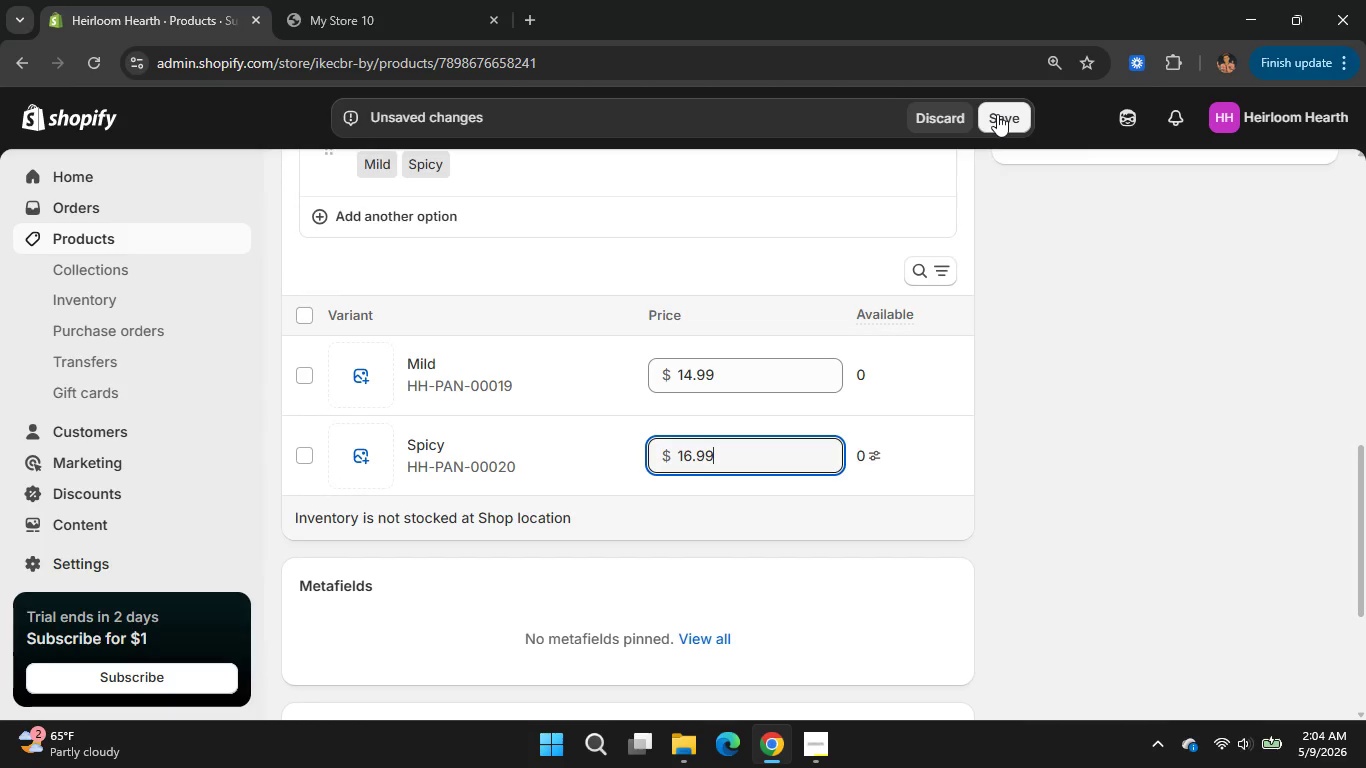 
left_click([997, 114])
 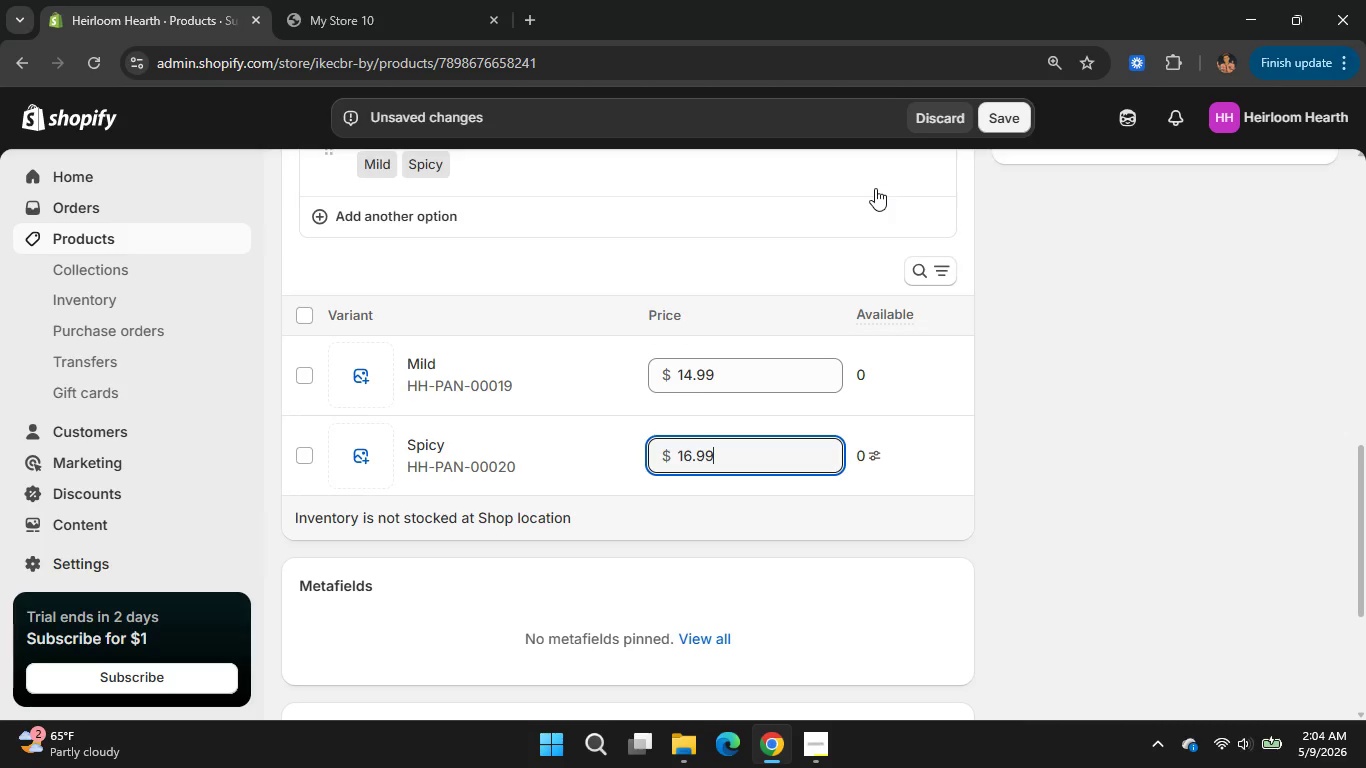 
scroll: coordinate [875, 188], scroll_direction: up, amount: 2.0
 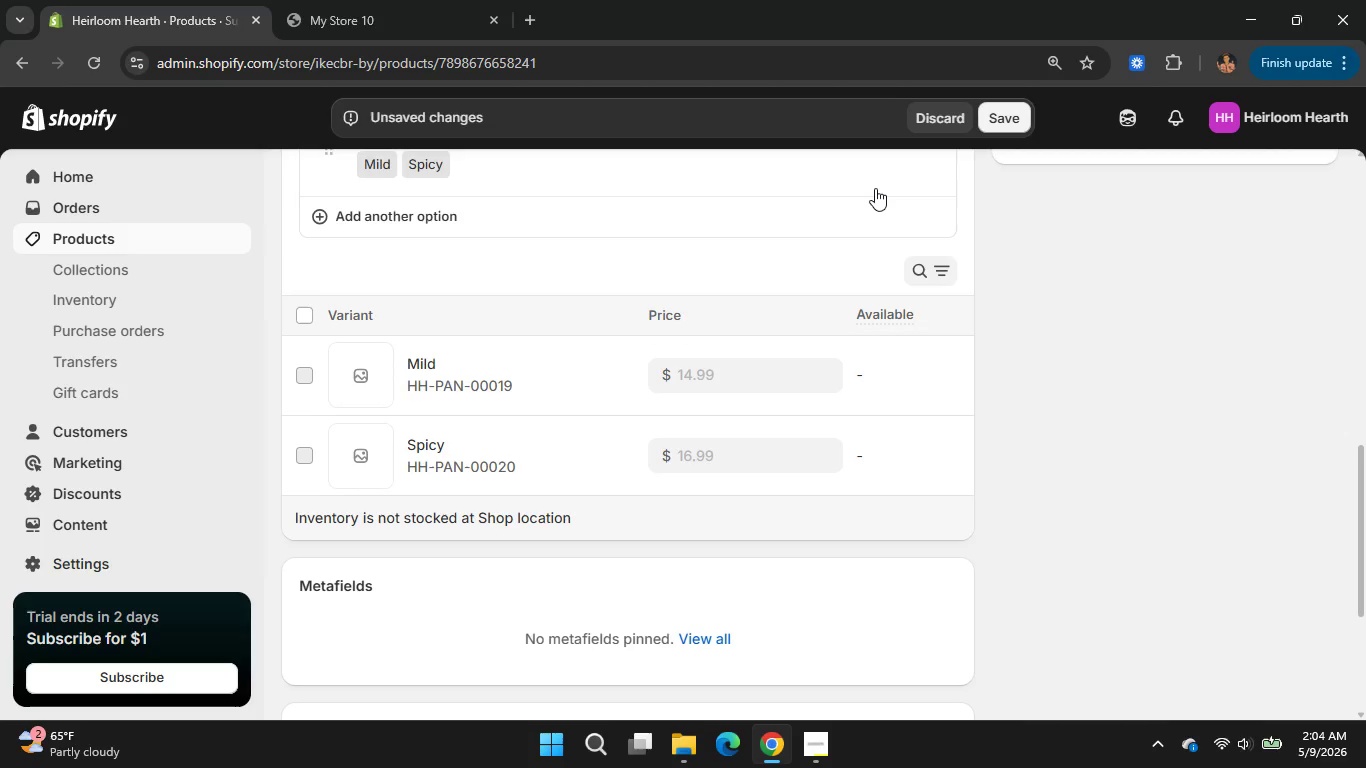 
scroll: coordinate [875, 188], scroll_direction: none, amount: 0.0
 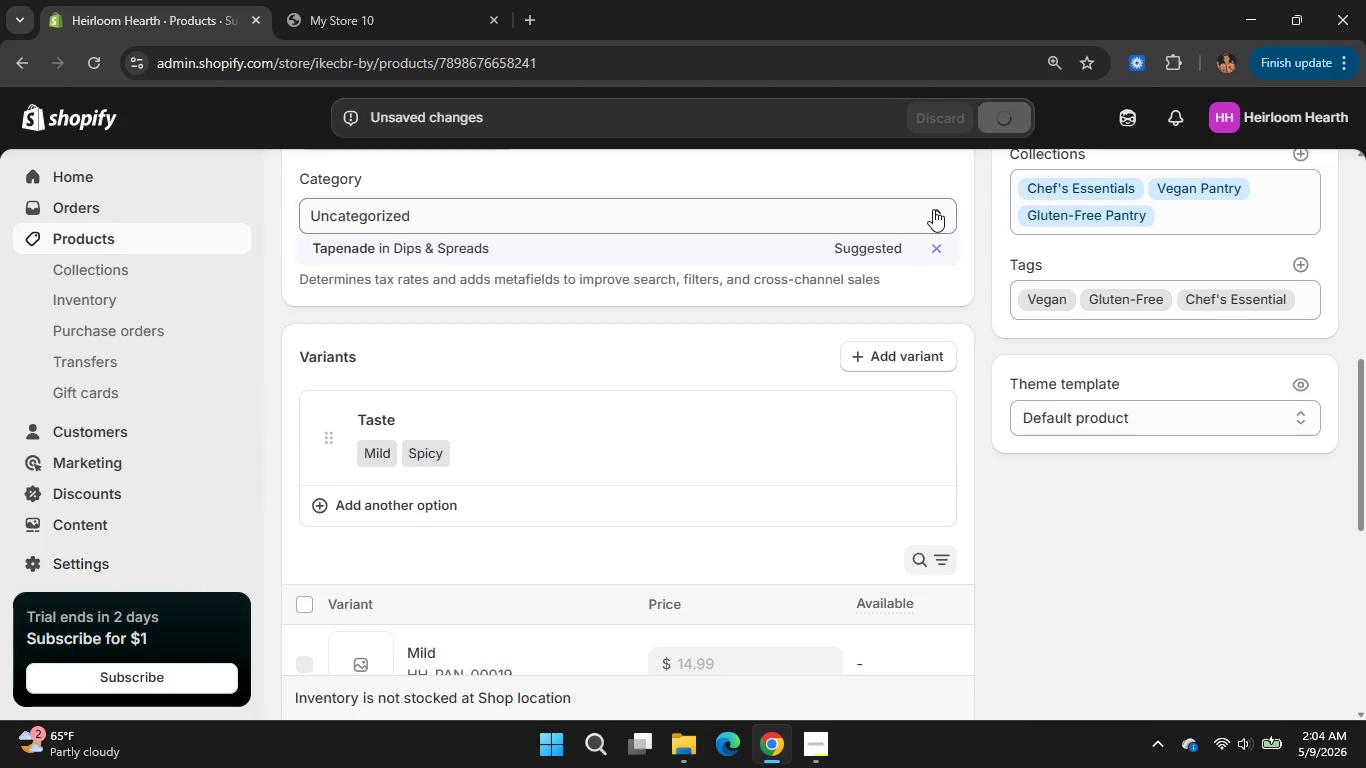 
scroll: coordinate [836, 289], scroll_direction: up, amount: 6.0
 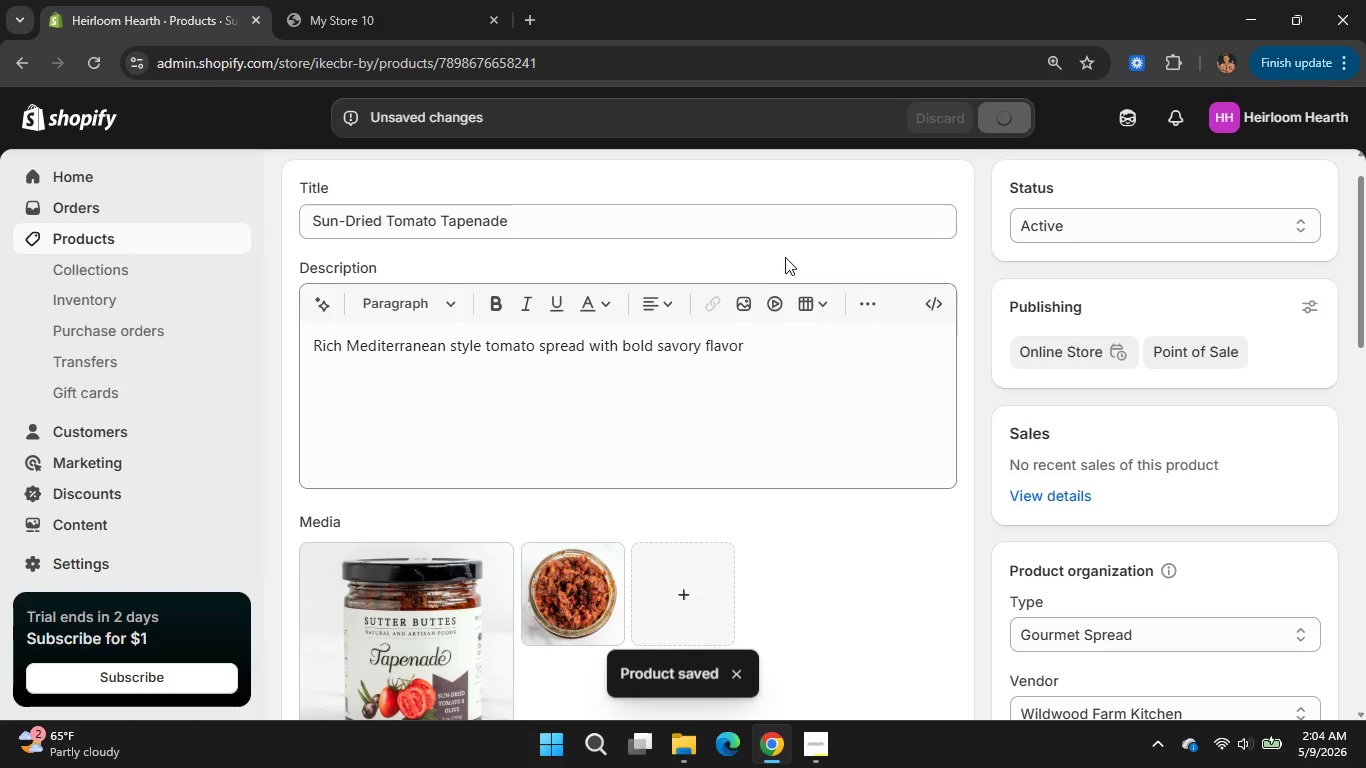 
wait(8.92)
 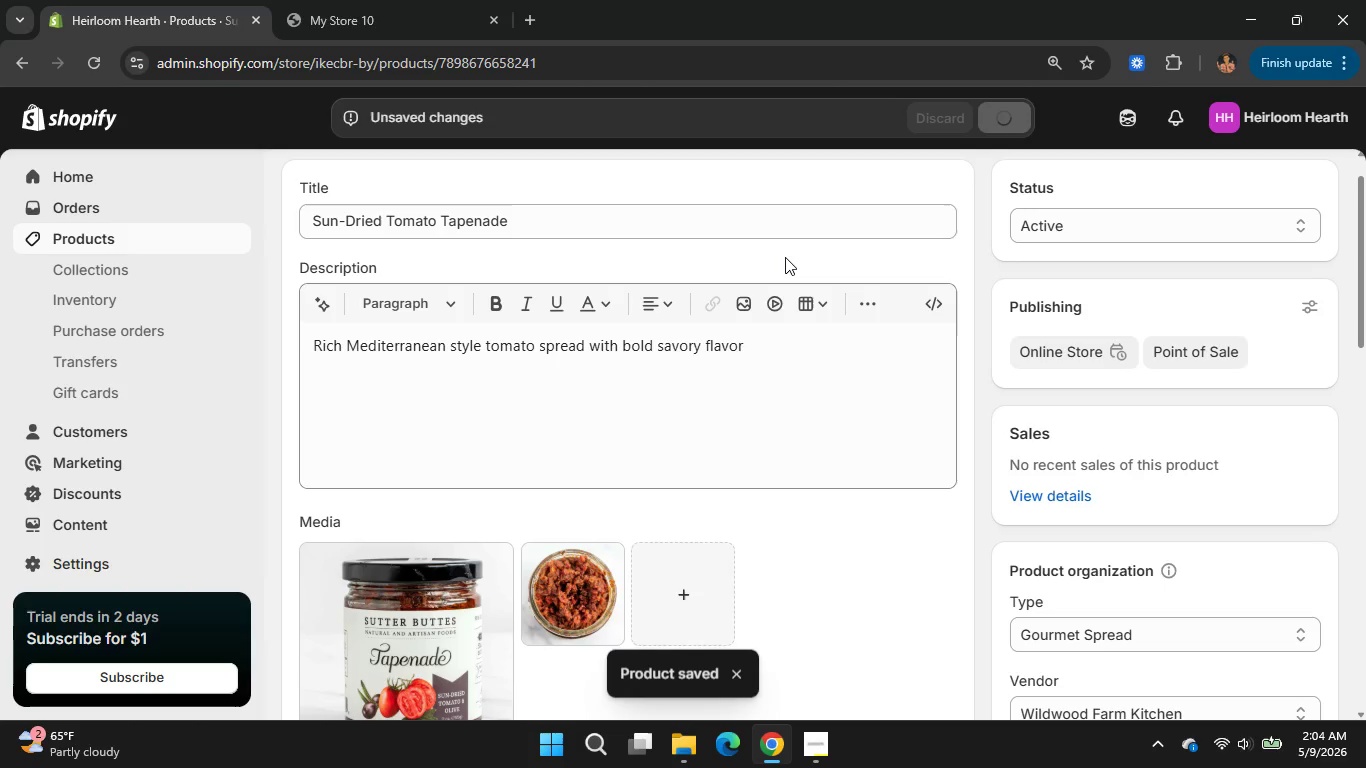 
left_click([315, 182])
 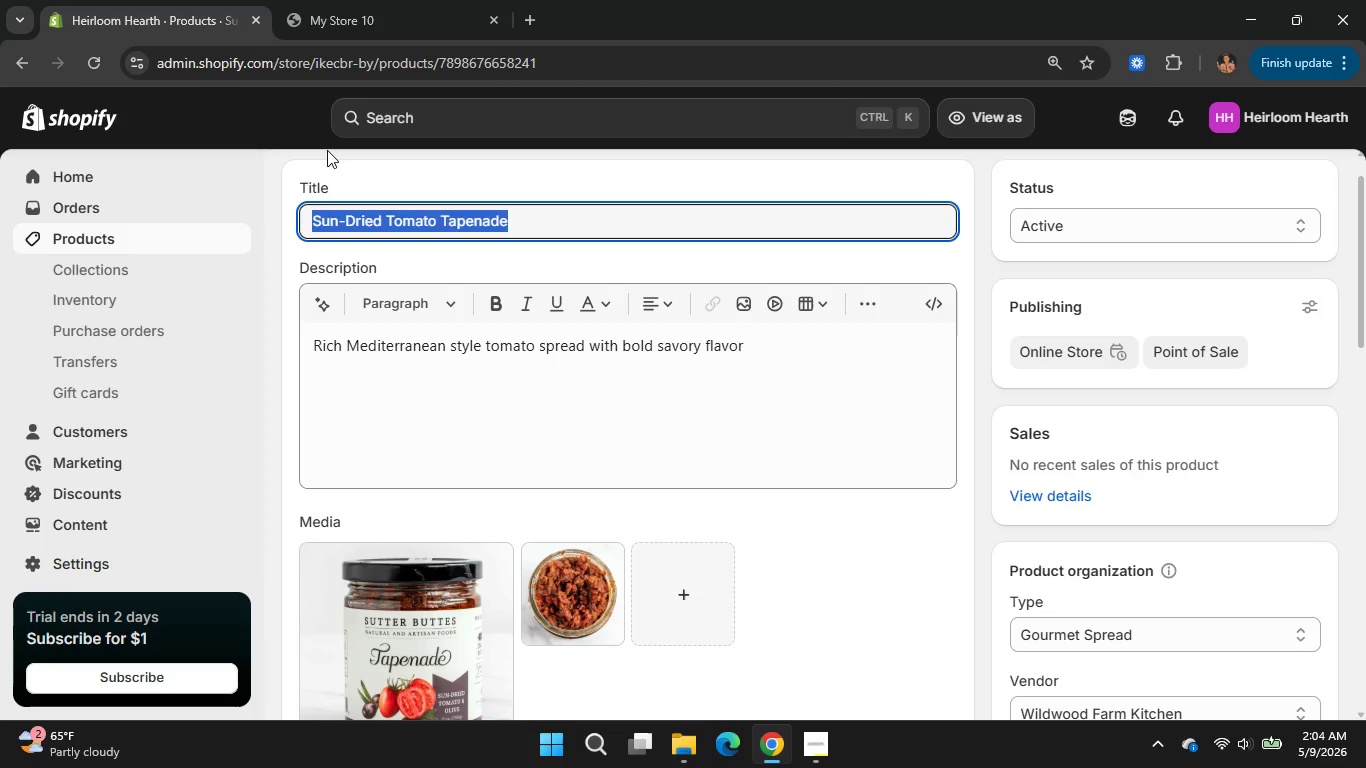 
scroll: coordinate [332, 170], scroll_direction: up, amount: 4.0
 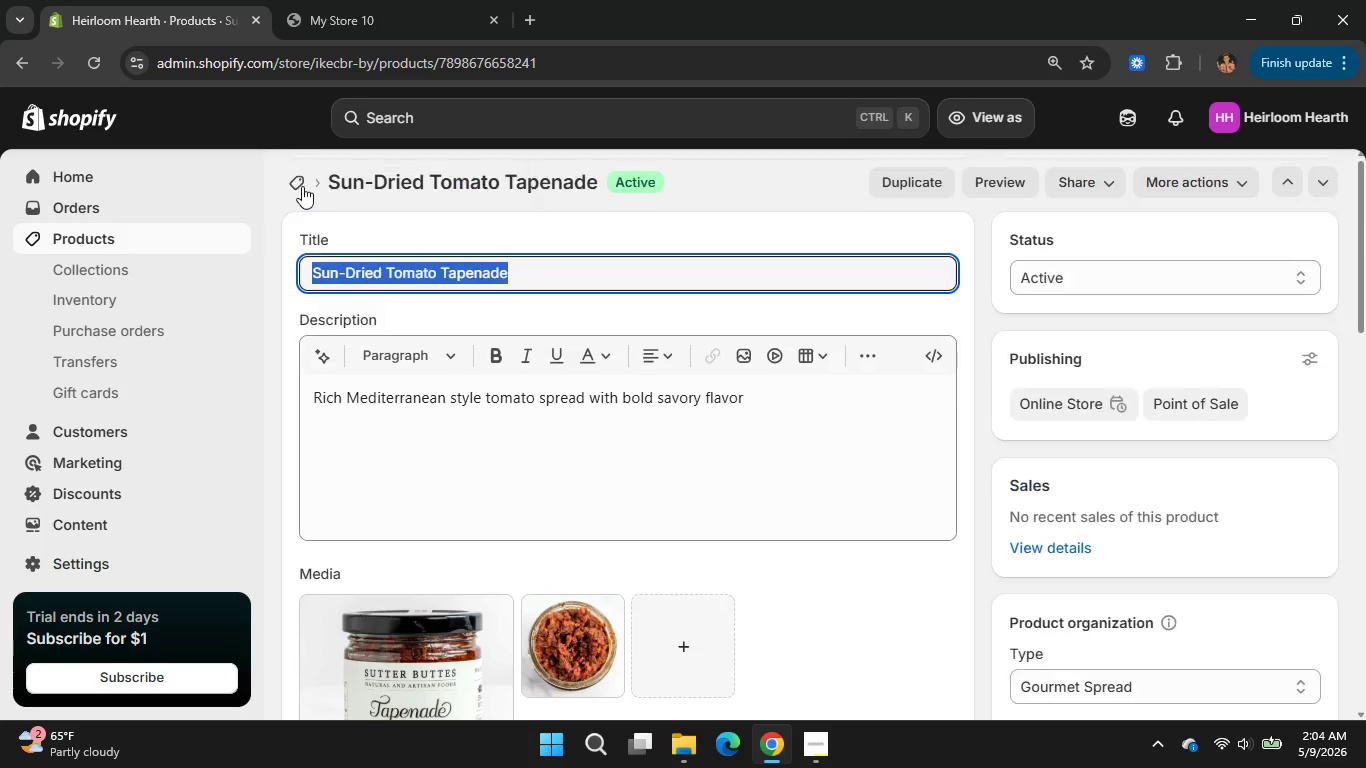 
left_click([302, 186])
 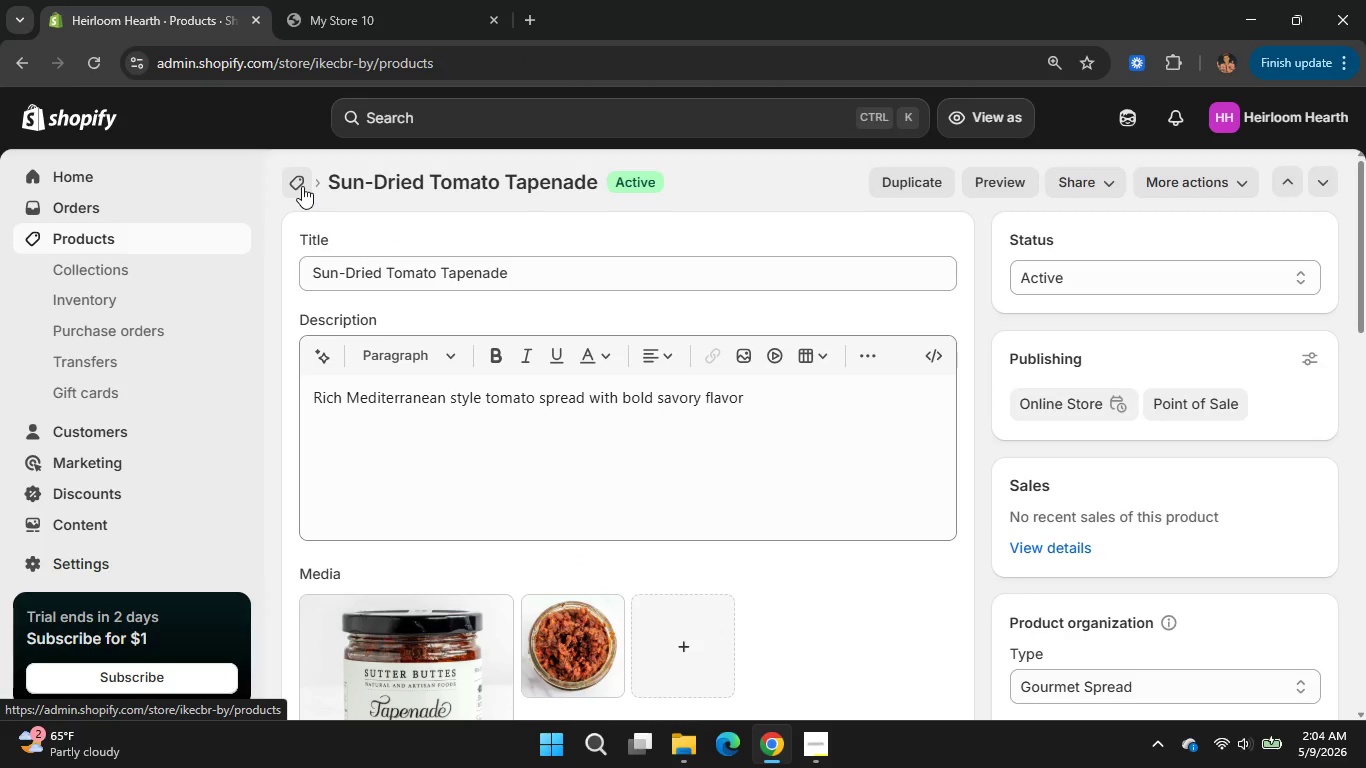 
mouse_move([453, 286])
 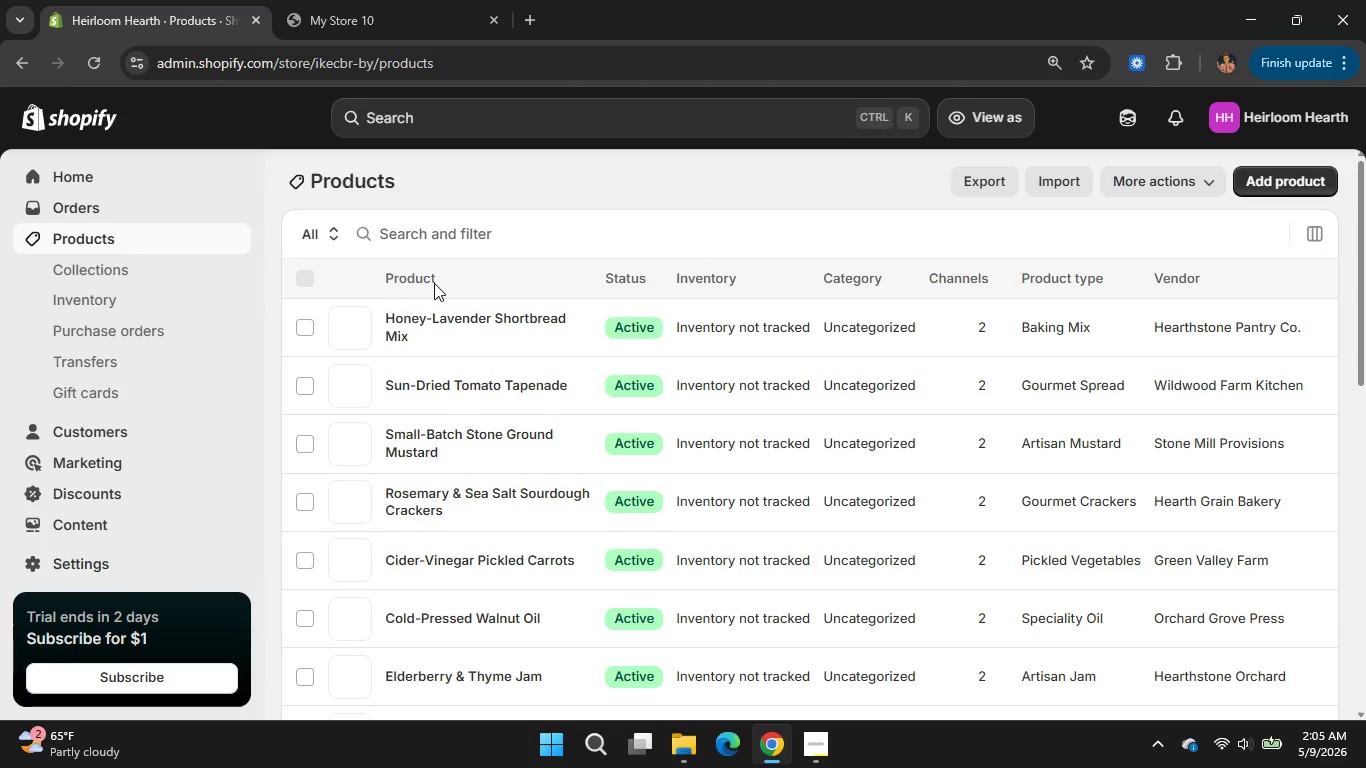 
left_click([423, 438])
 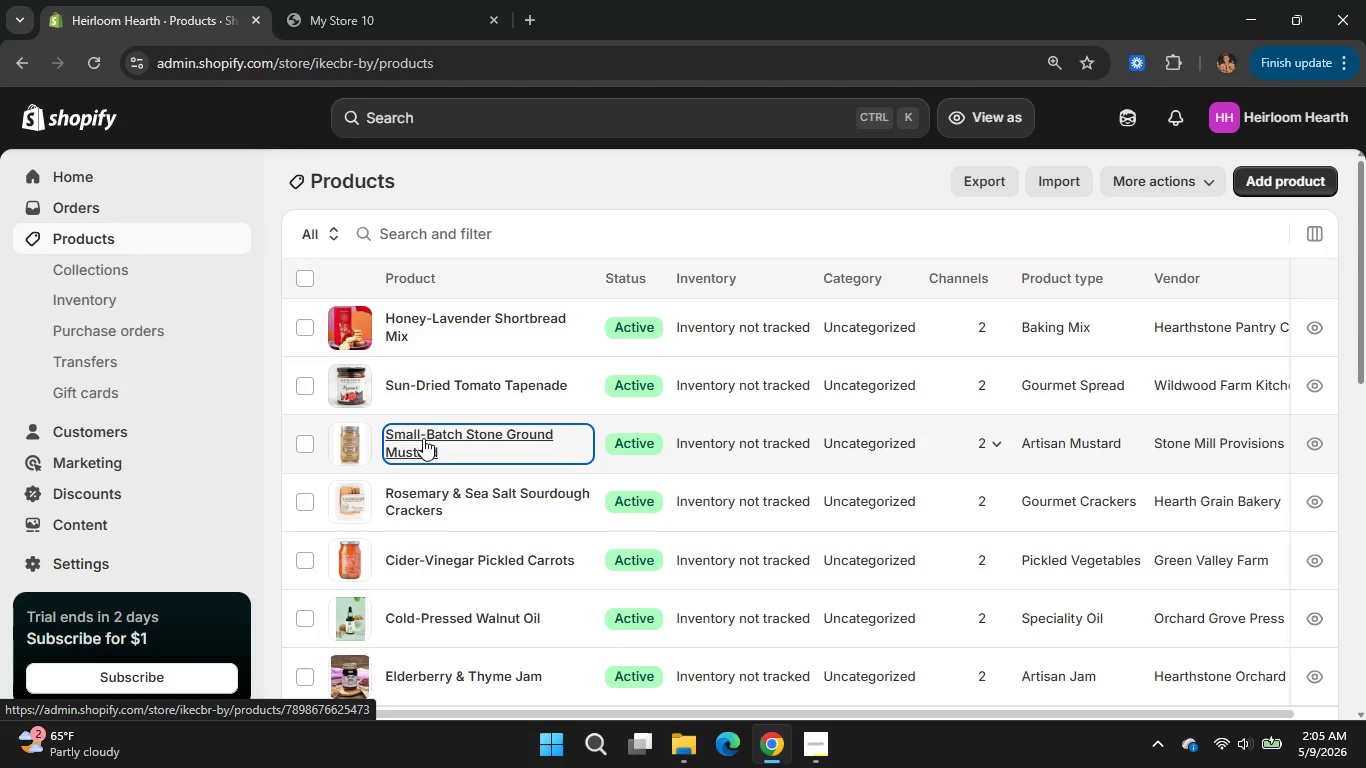 
wait(10.42)
 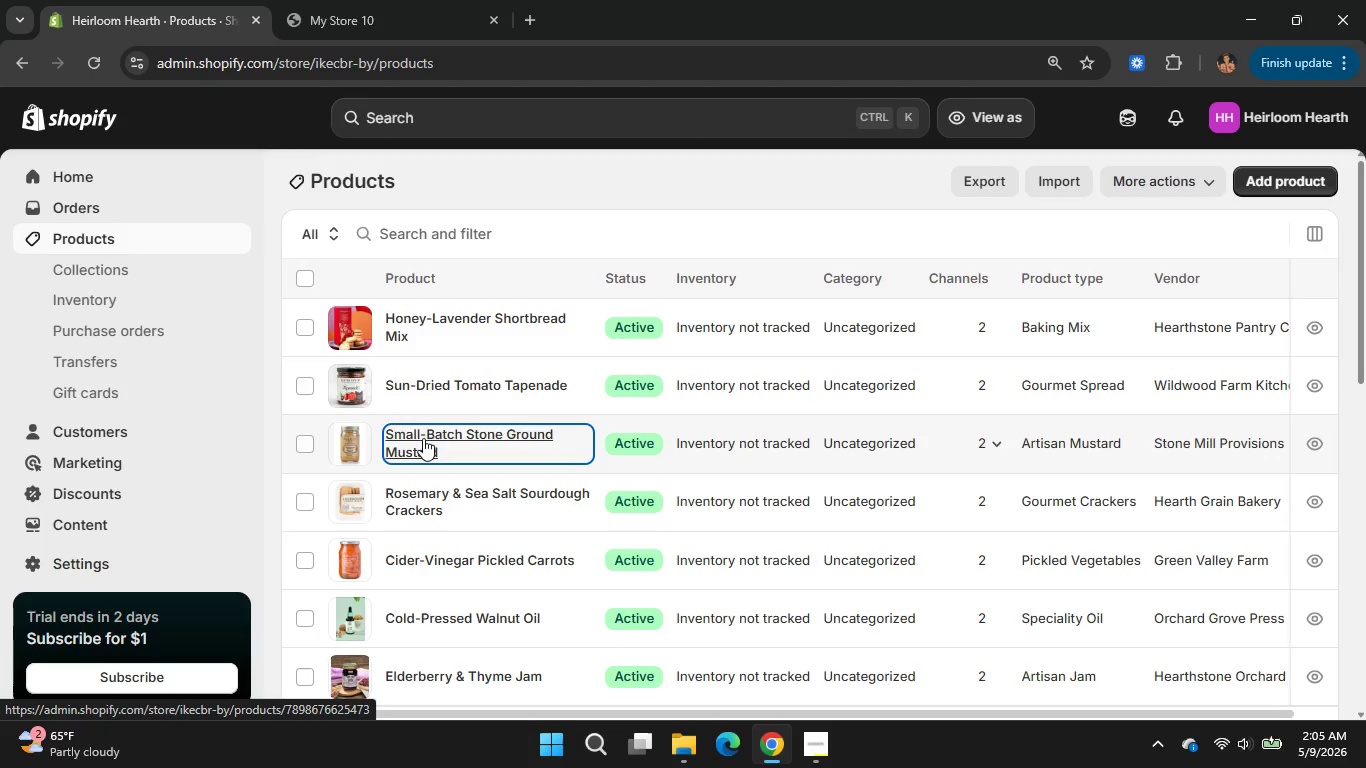 
scroll: coordinate [677, 521], scroll_direction: down, amount: 6.0
 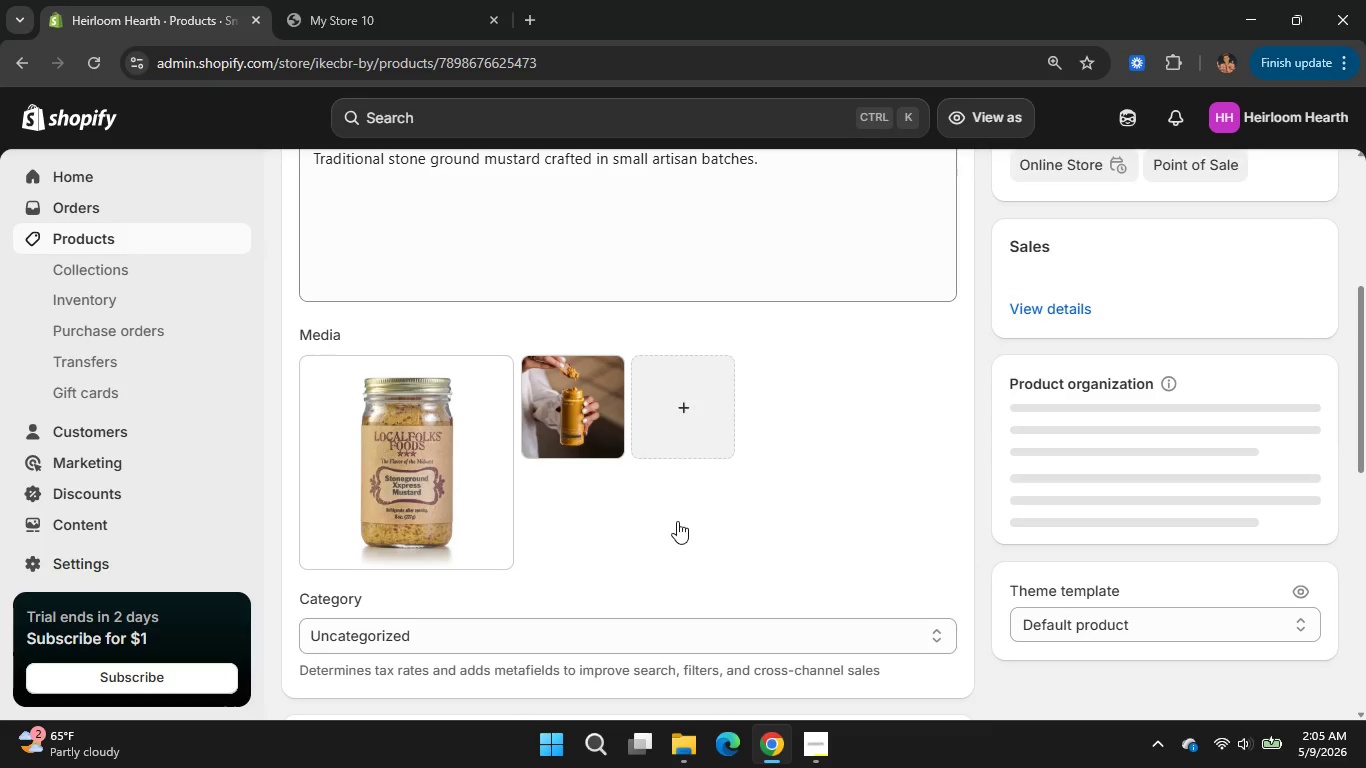 
left_click([454, 318])
 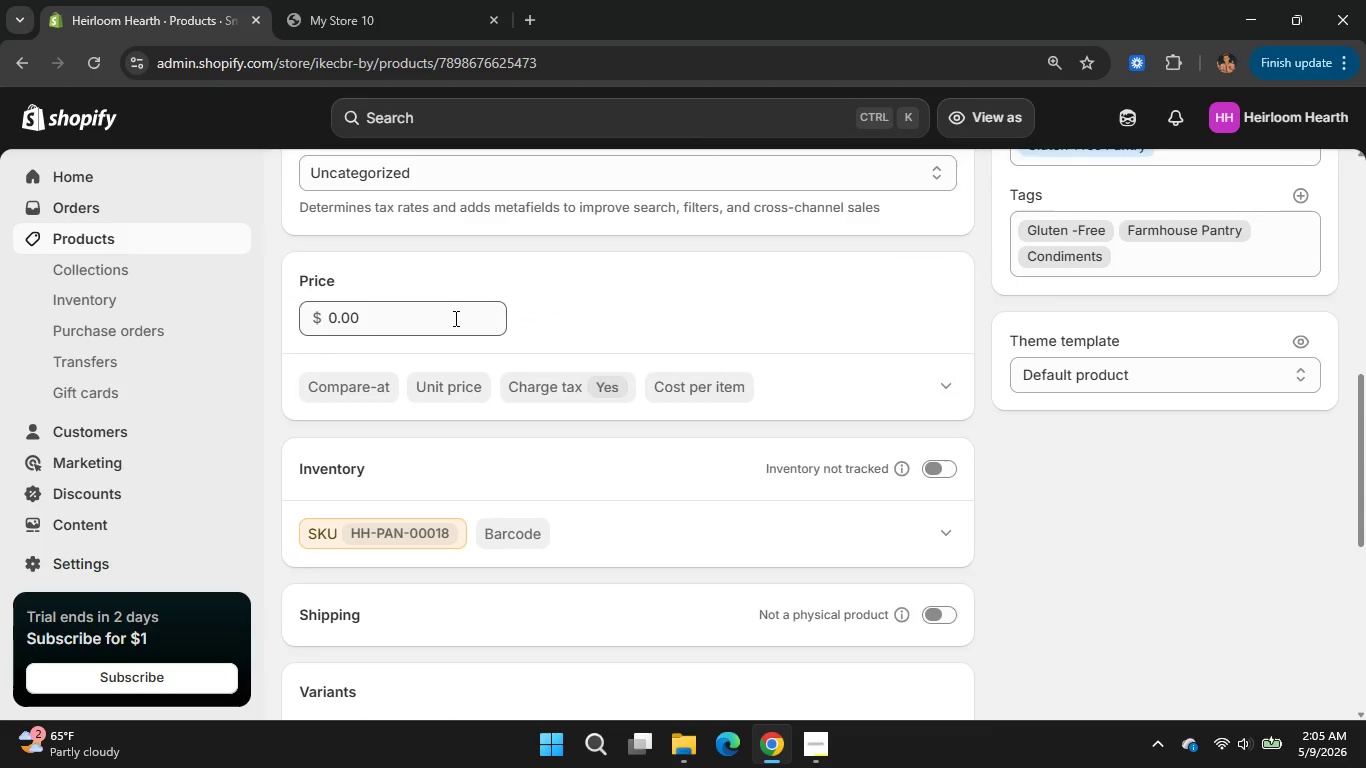 
left_click([454, 318])
 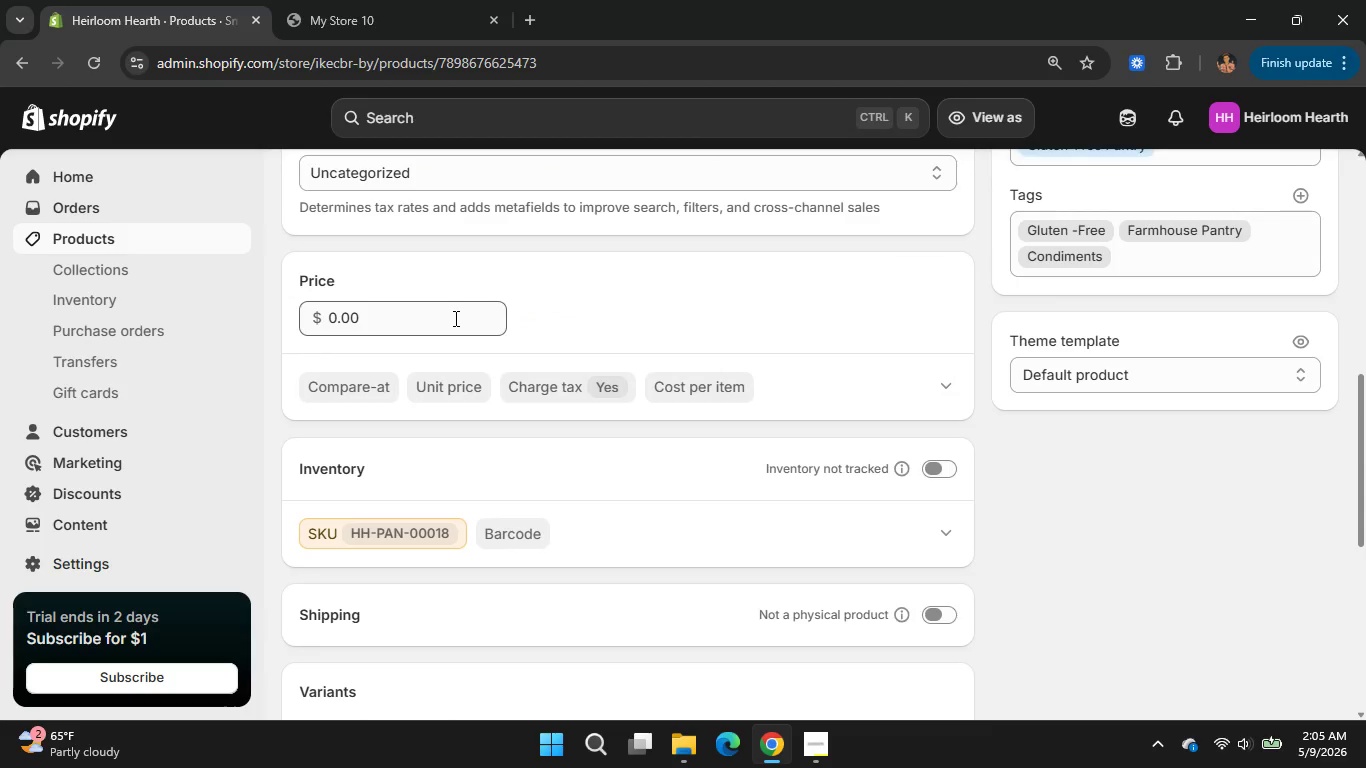 
hold_key(key=Backspace, duration=1.23)
 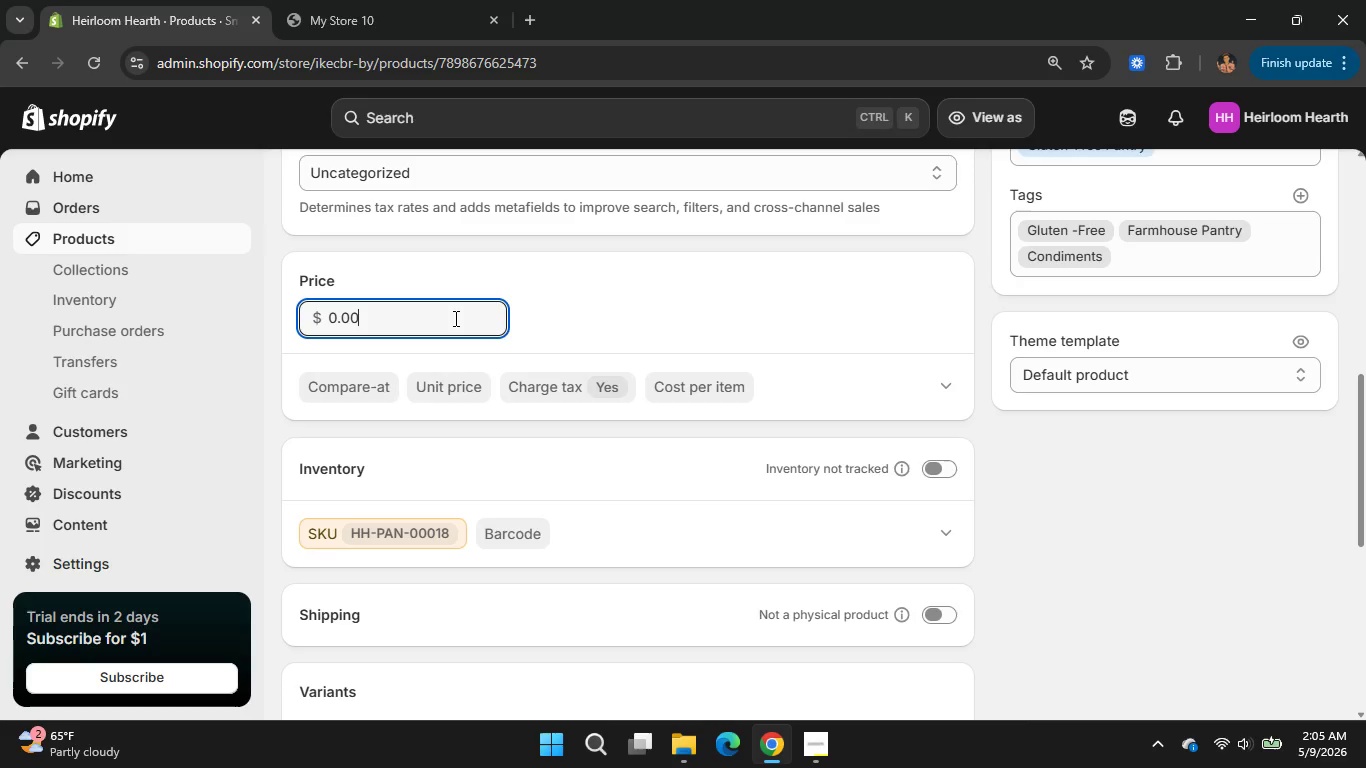 
key(Numpad1)
 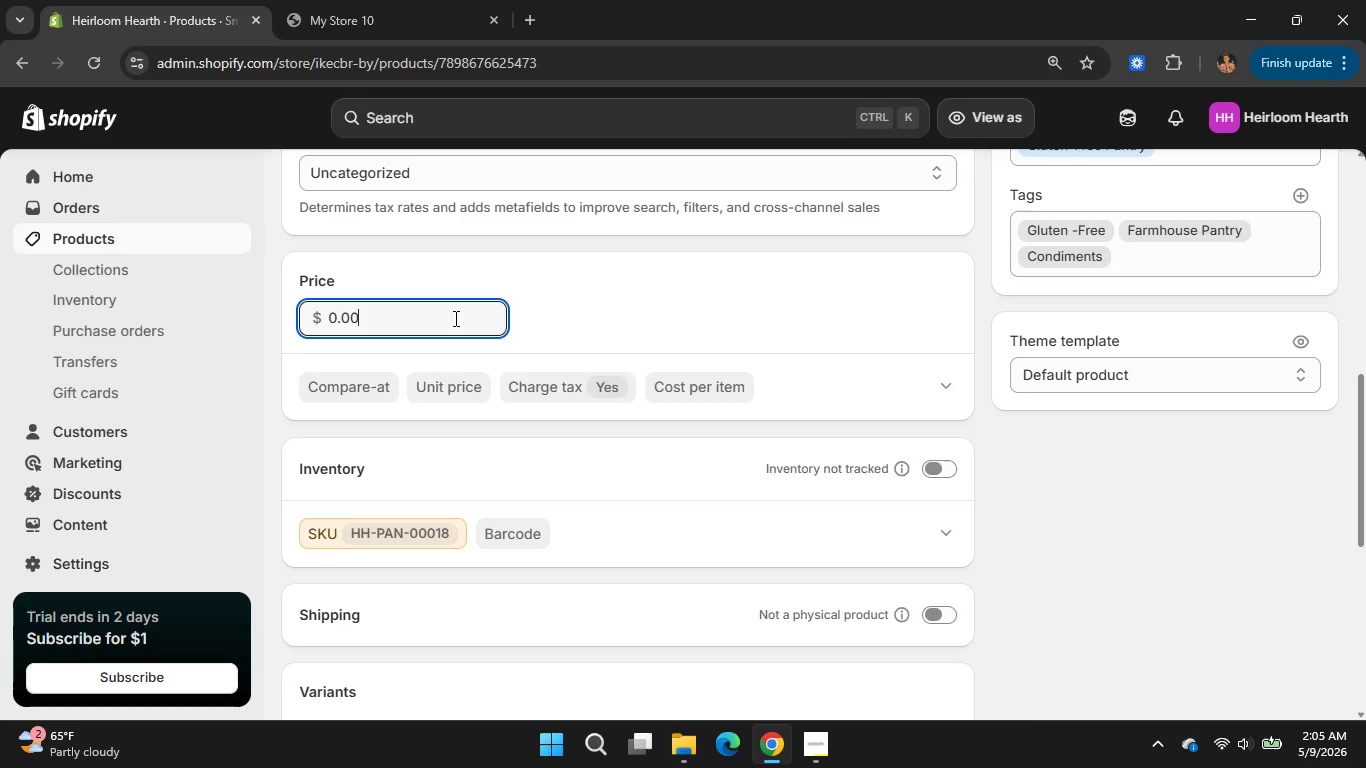 
key(Numpad1)
 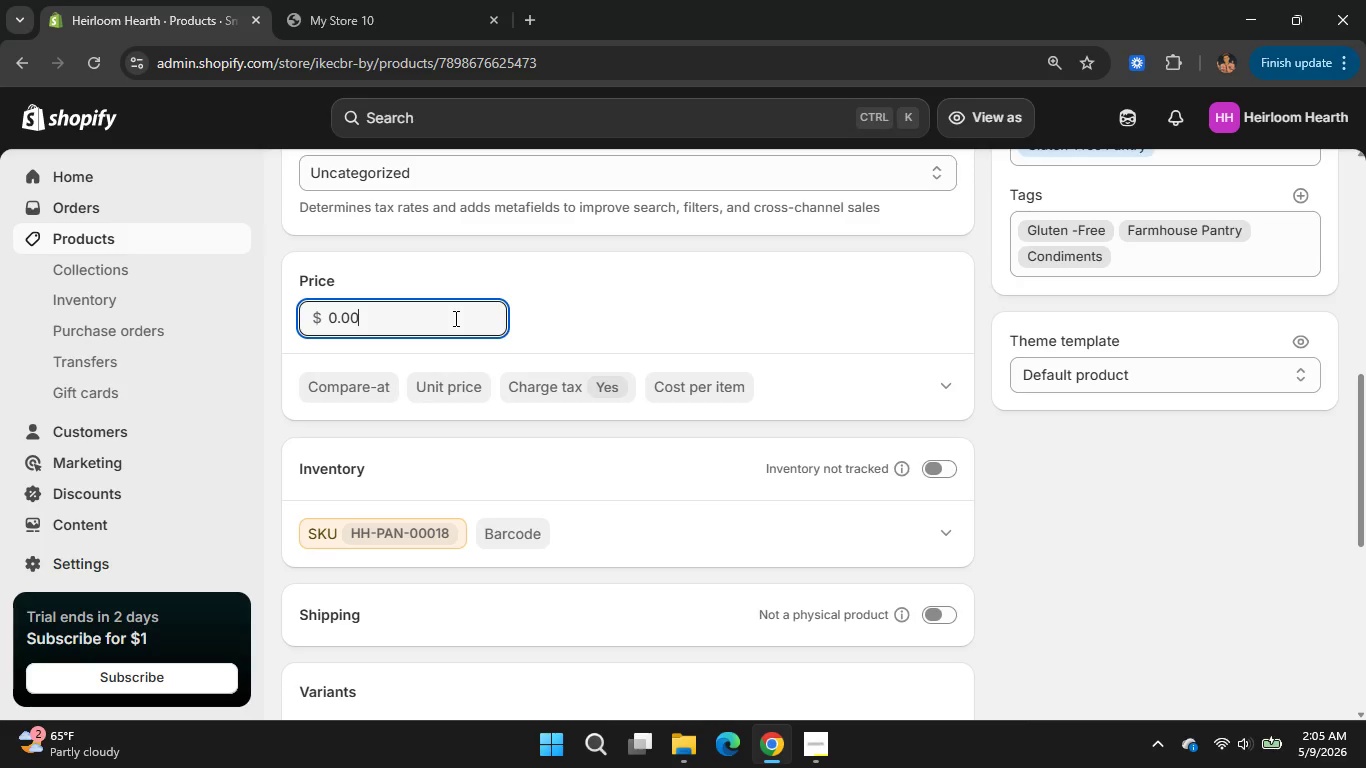 
key(NumpadDecimal)
 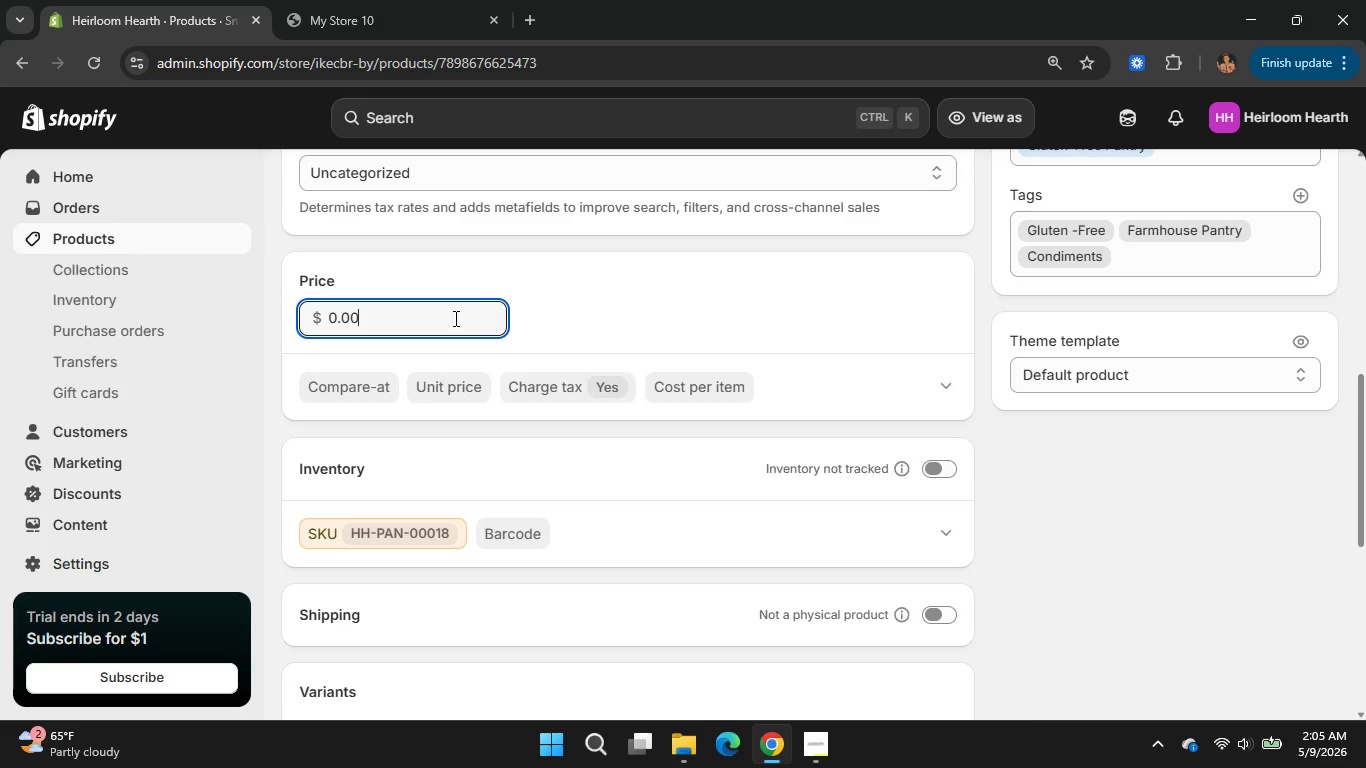 
key(Numpad9)
 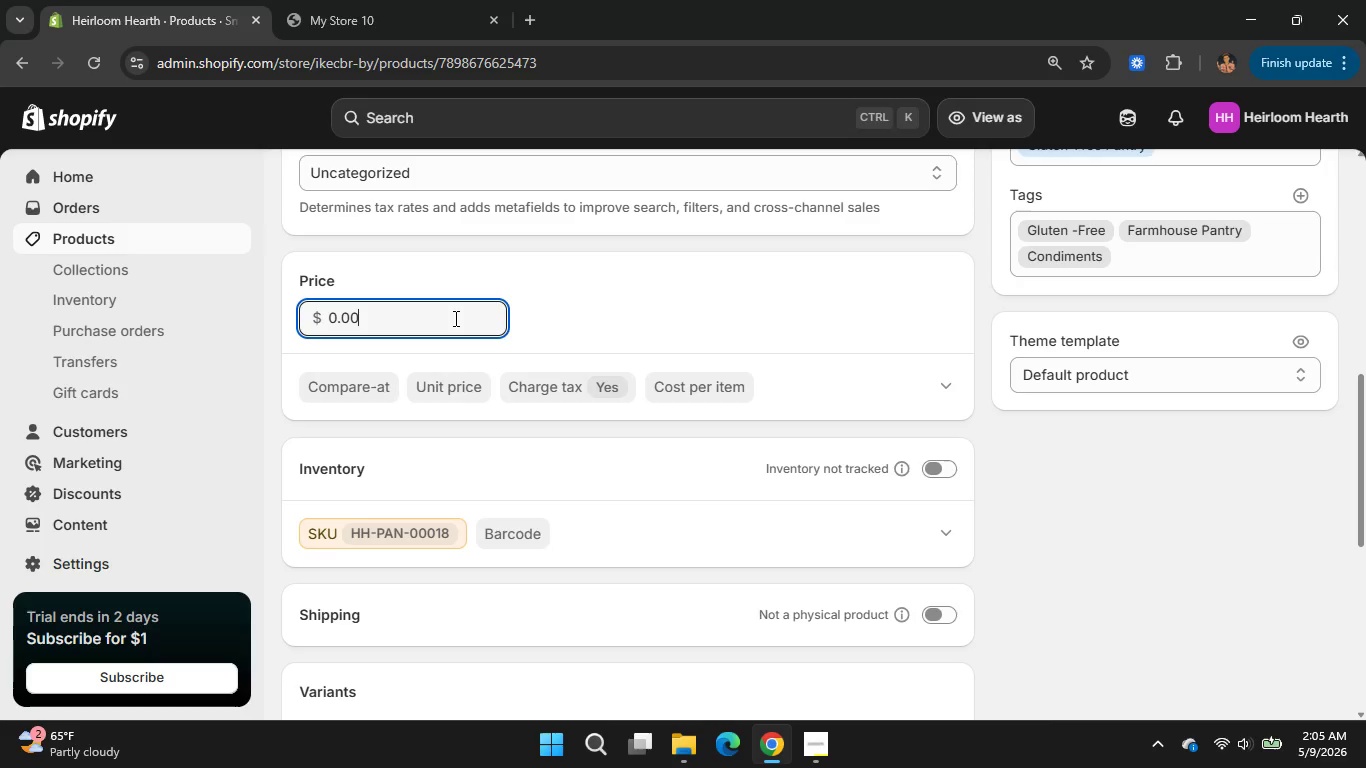 
key(Numpad9)
 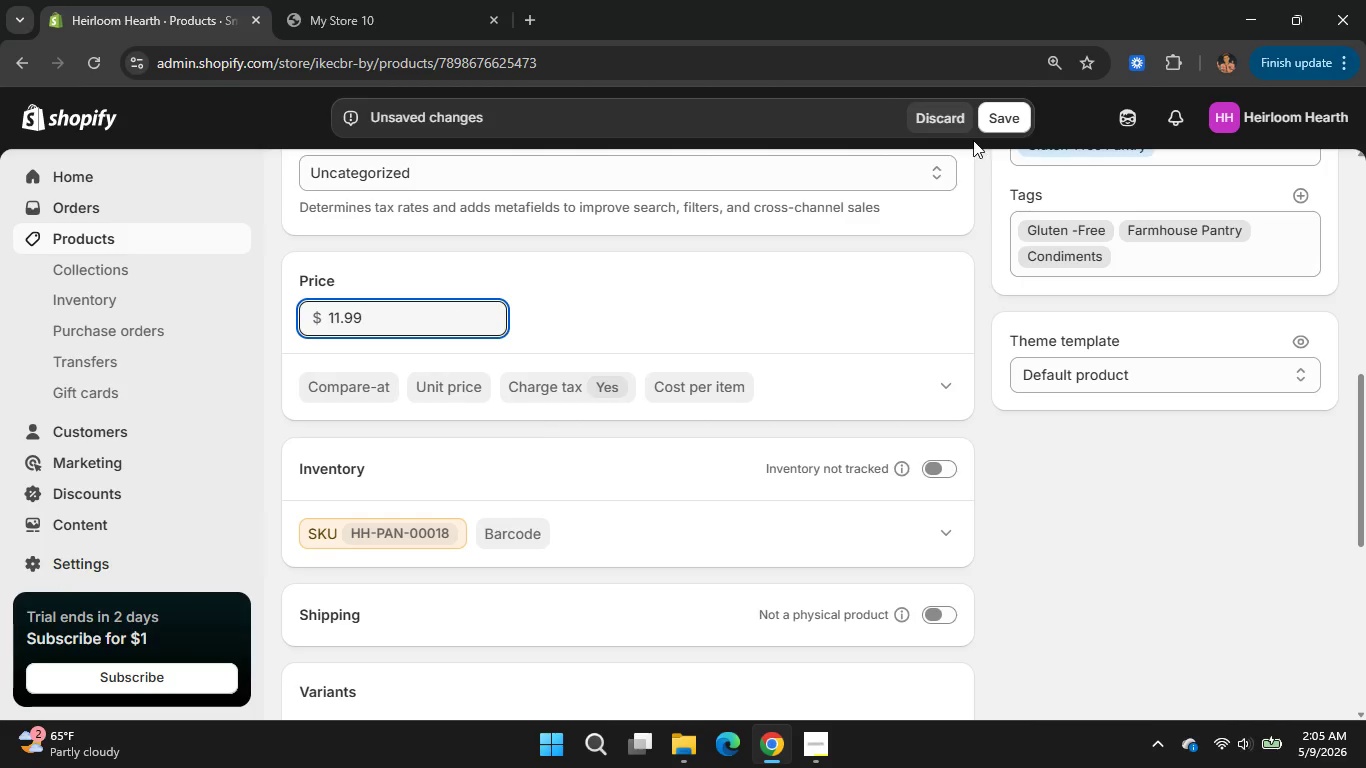 
left_click([1006, 130])
 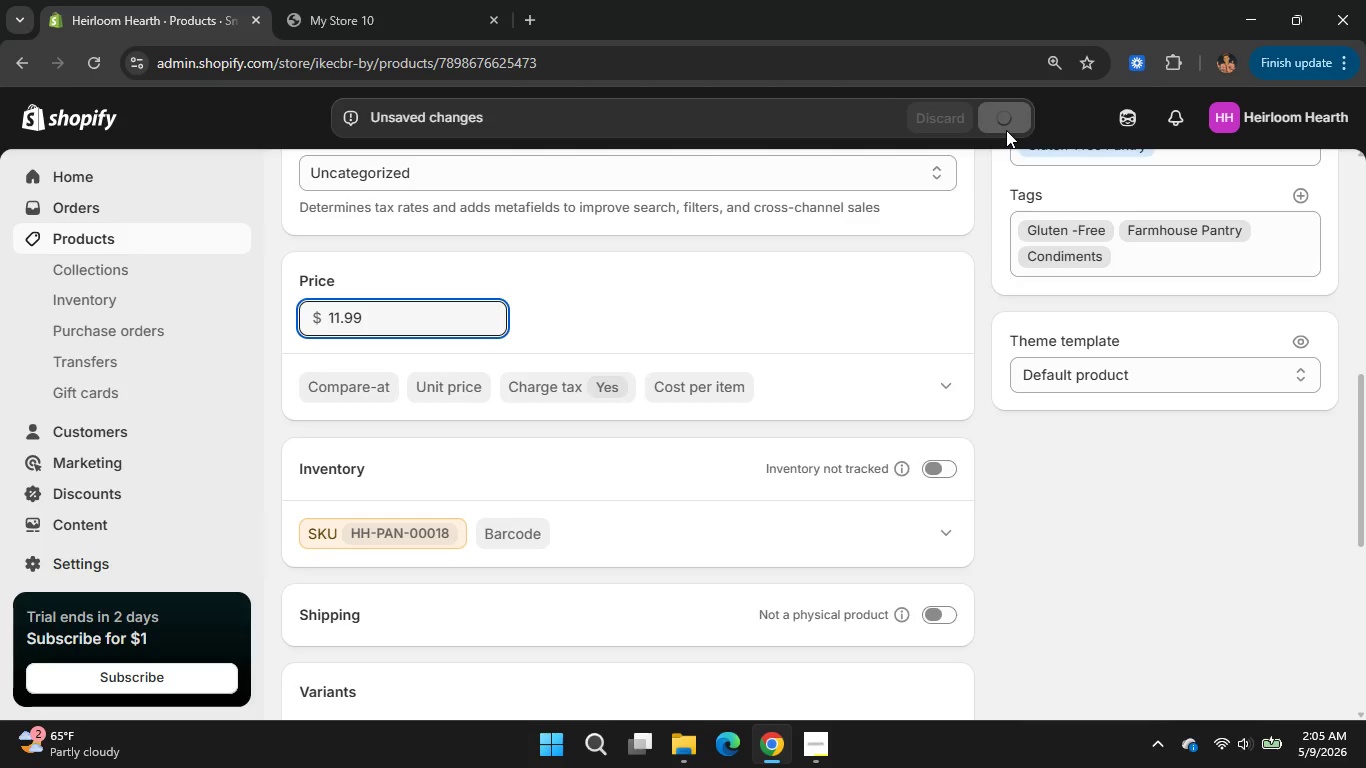 
wait(9.03)
 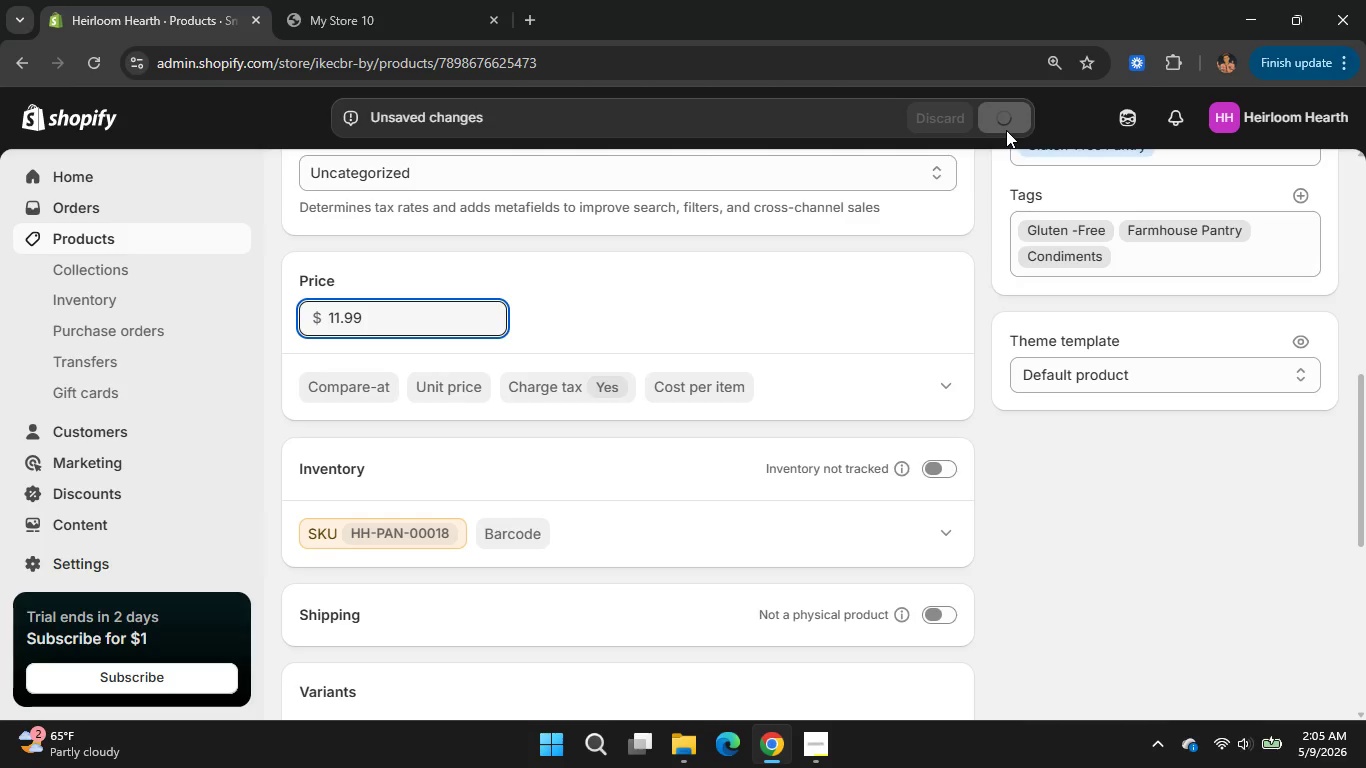 
scroll: coordinate [542, 275], scroll_direction: up, amount: 1.0
 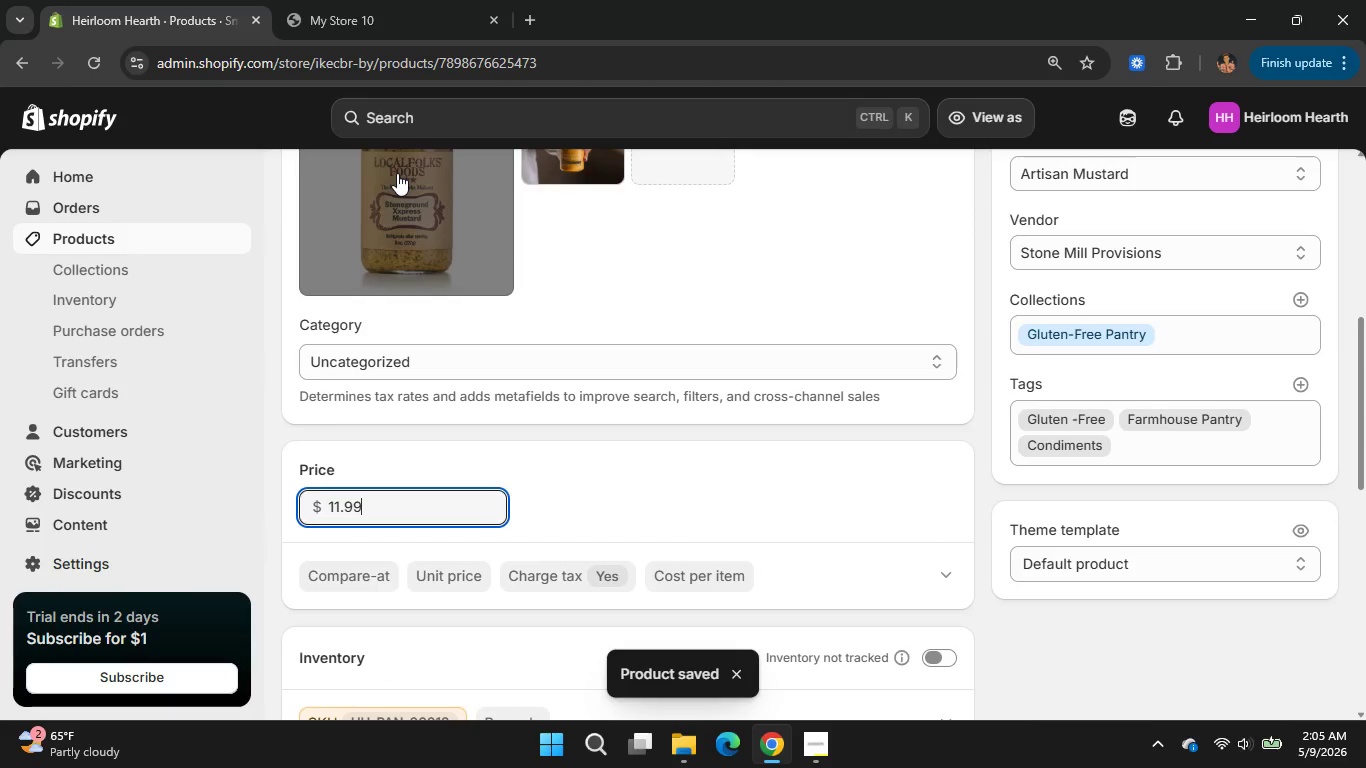 
left_click_drag(start_coordinate=[397, 173], to_coordinate=[387, 174])
 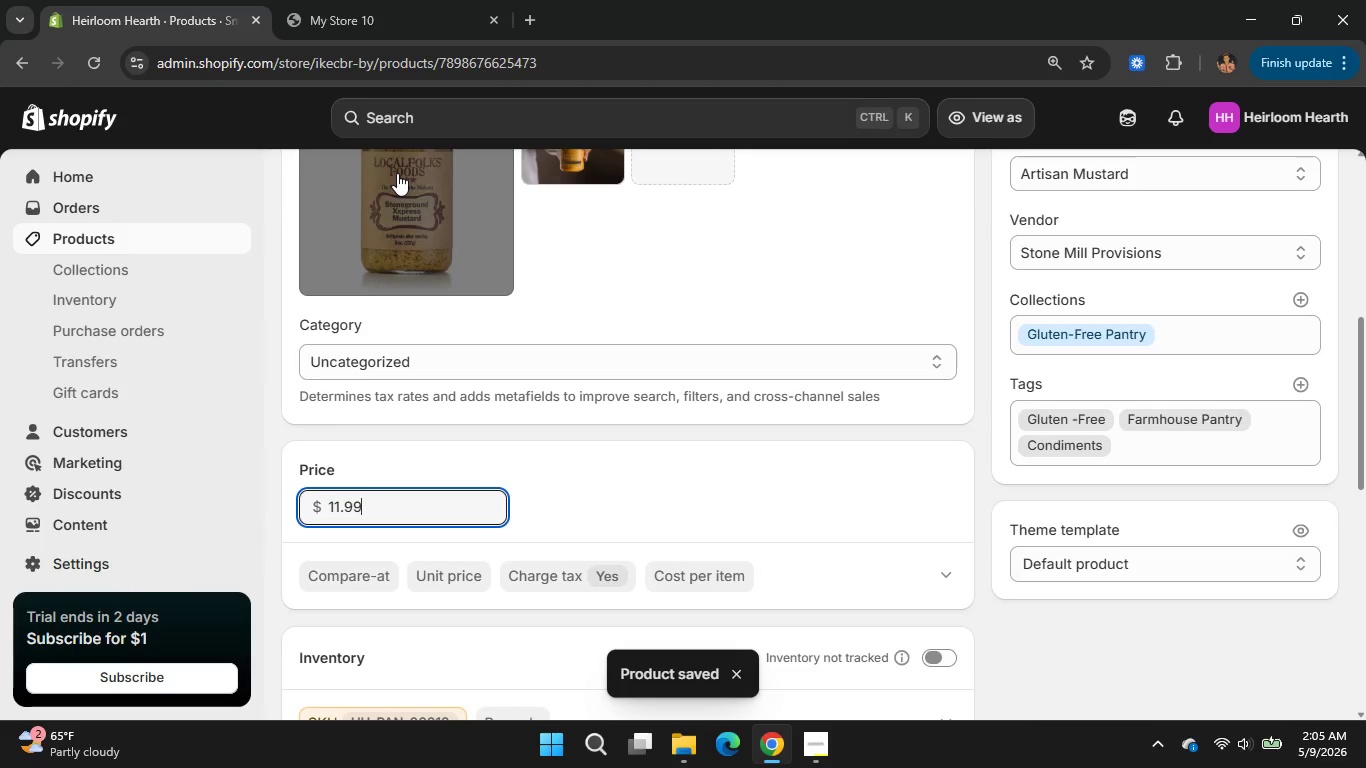 
scroll: coordinate [397, 173], scroll_direction: up, amount: 13.0
 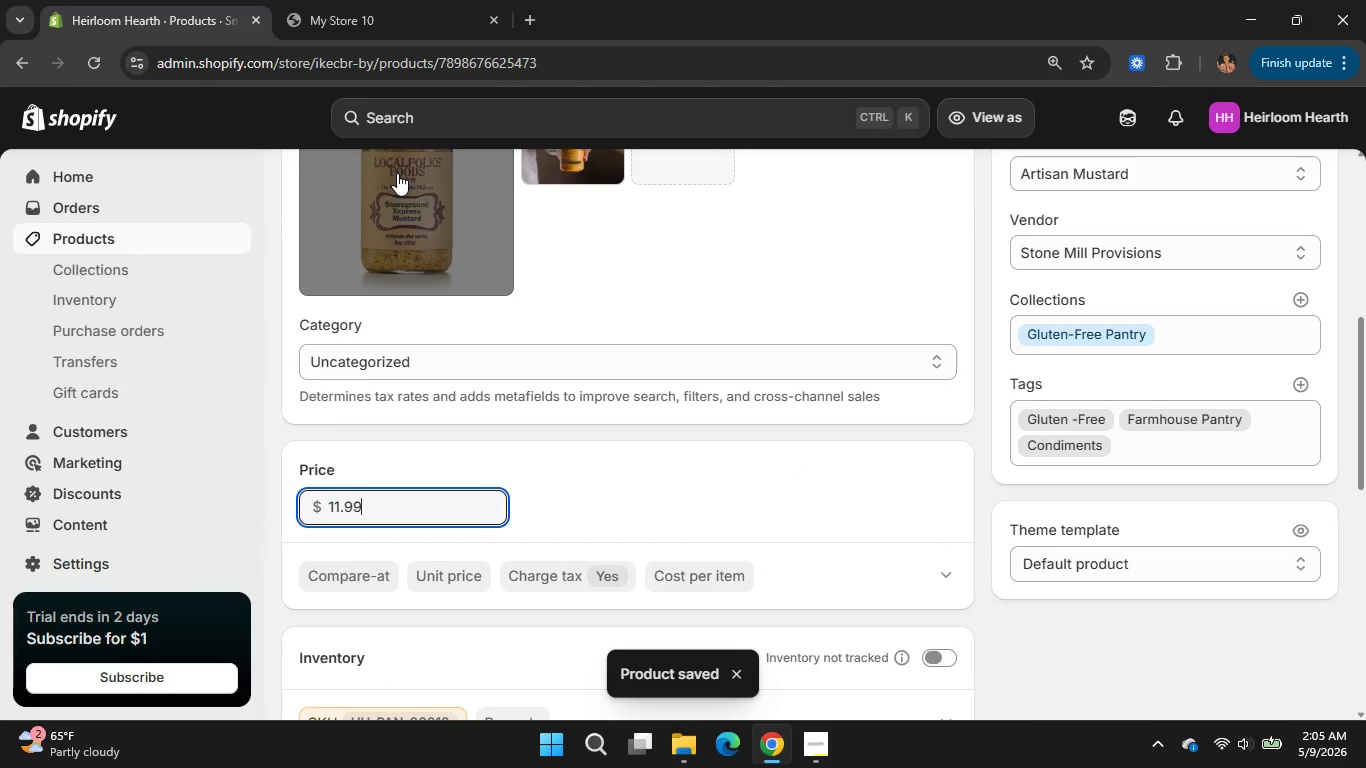 
left_click([291, 178])
 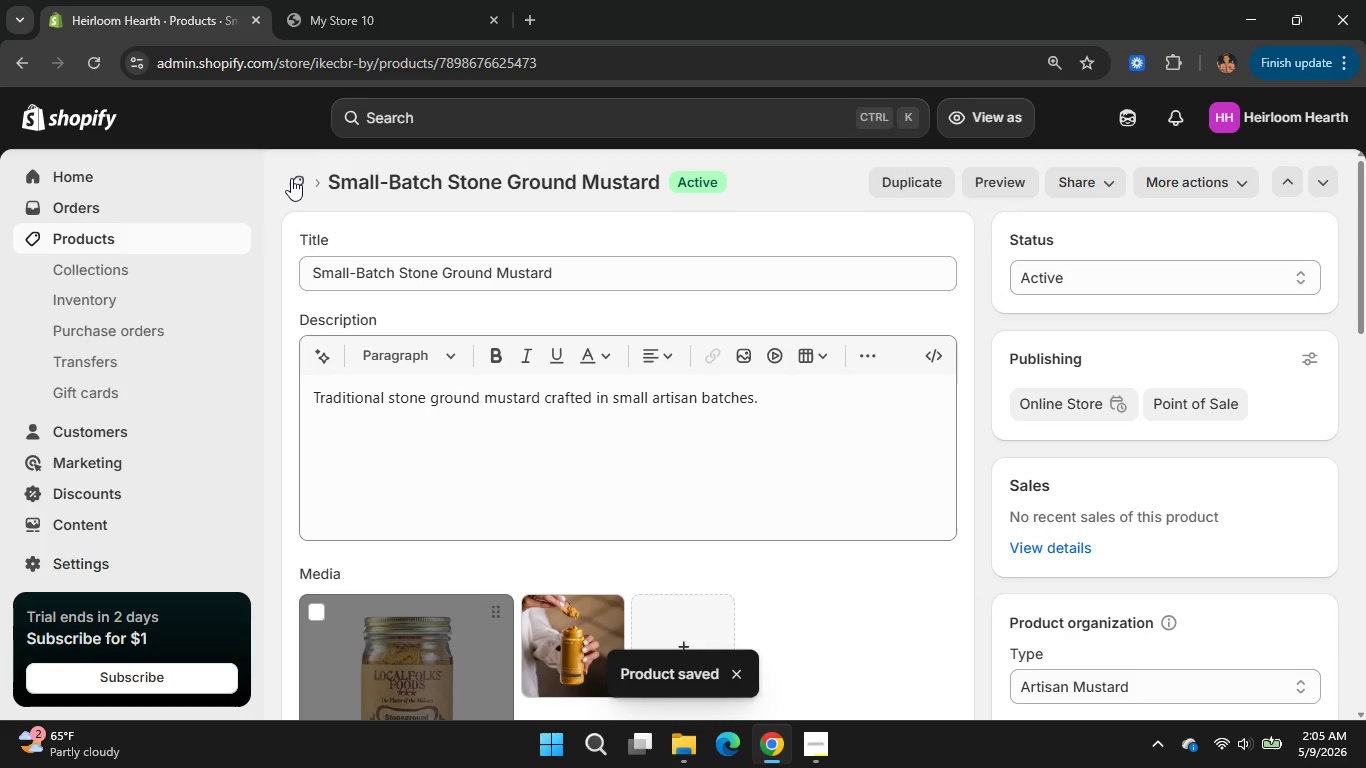 
wait(5.77)
 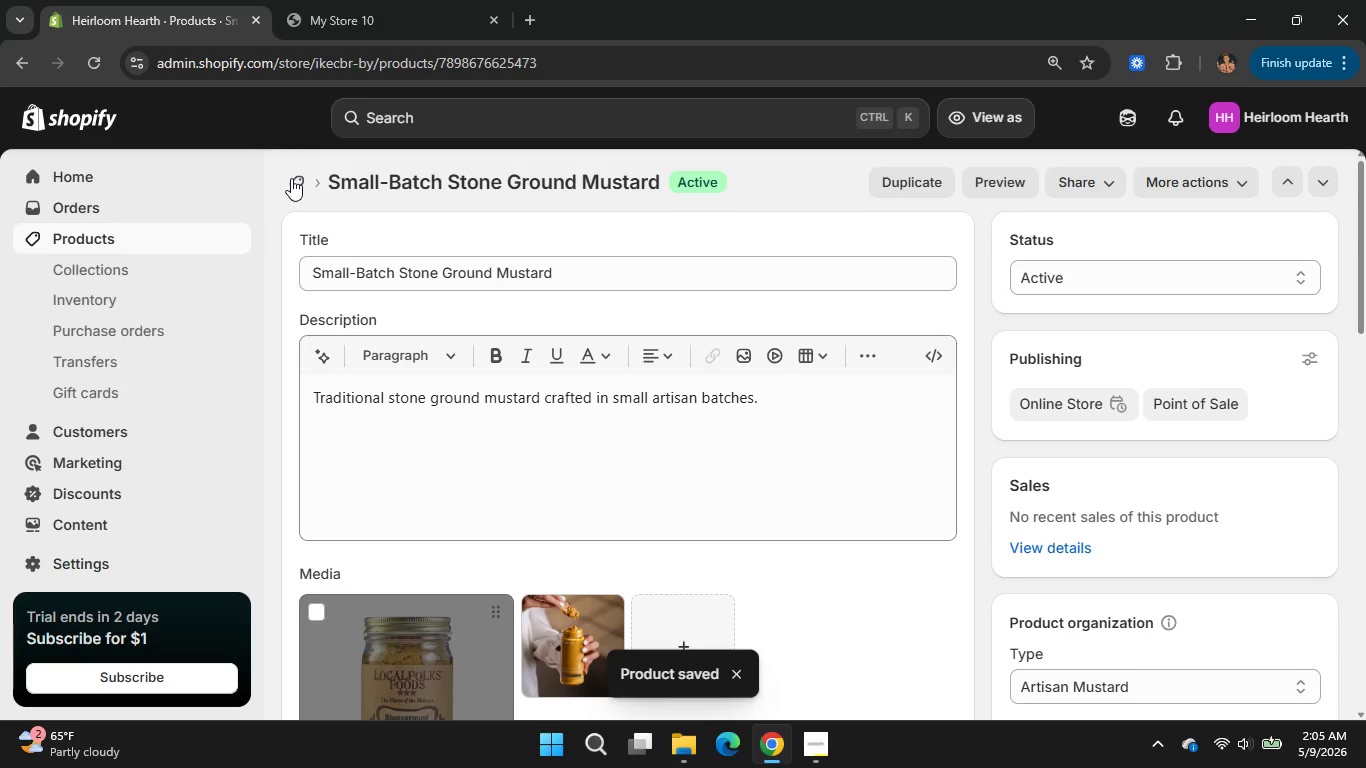 
left_click([296, 193])
 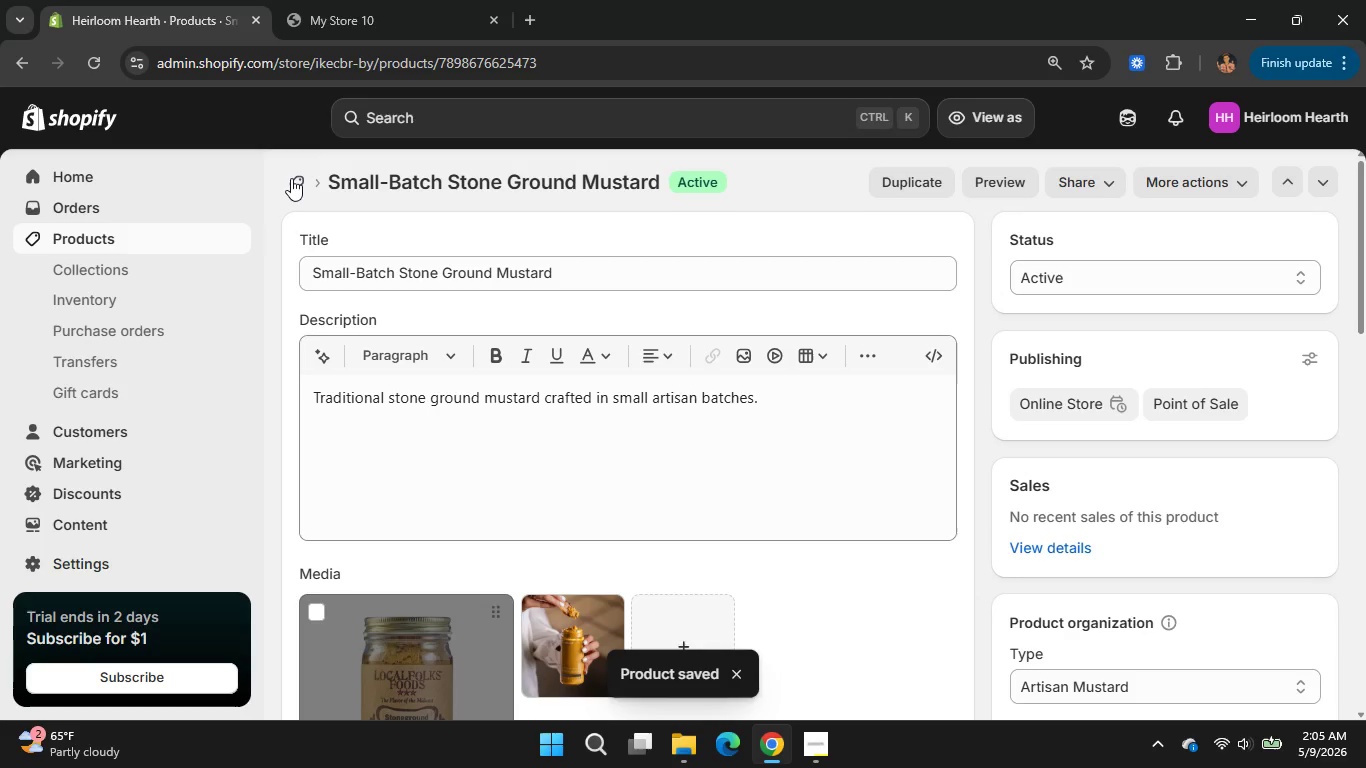 
wait(8.73)
 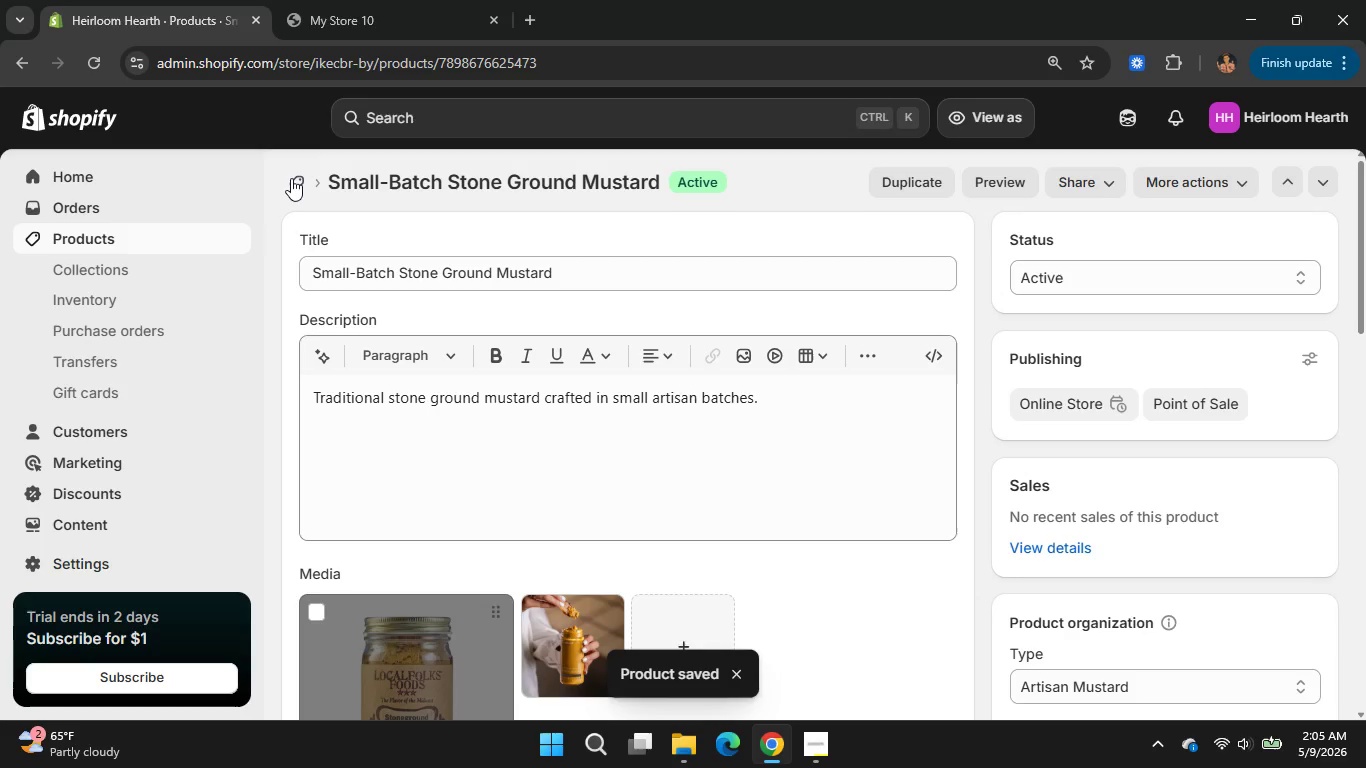 
left_click([416, 502])
 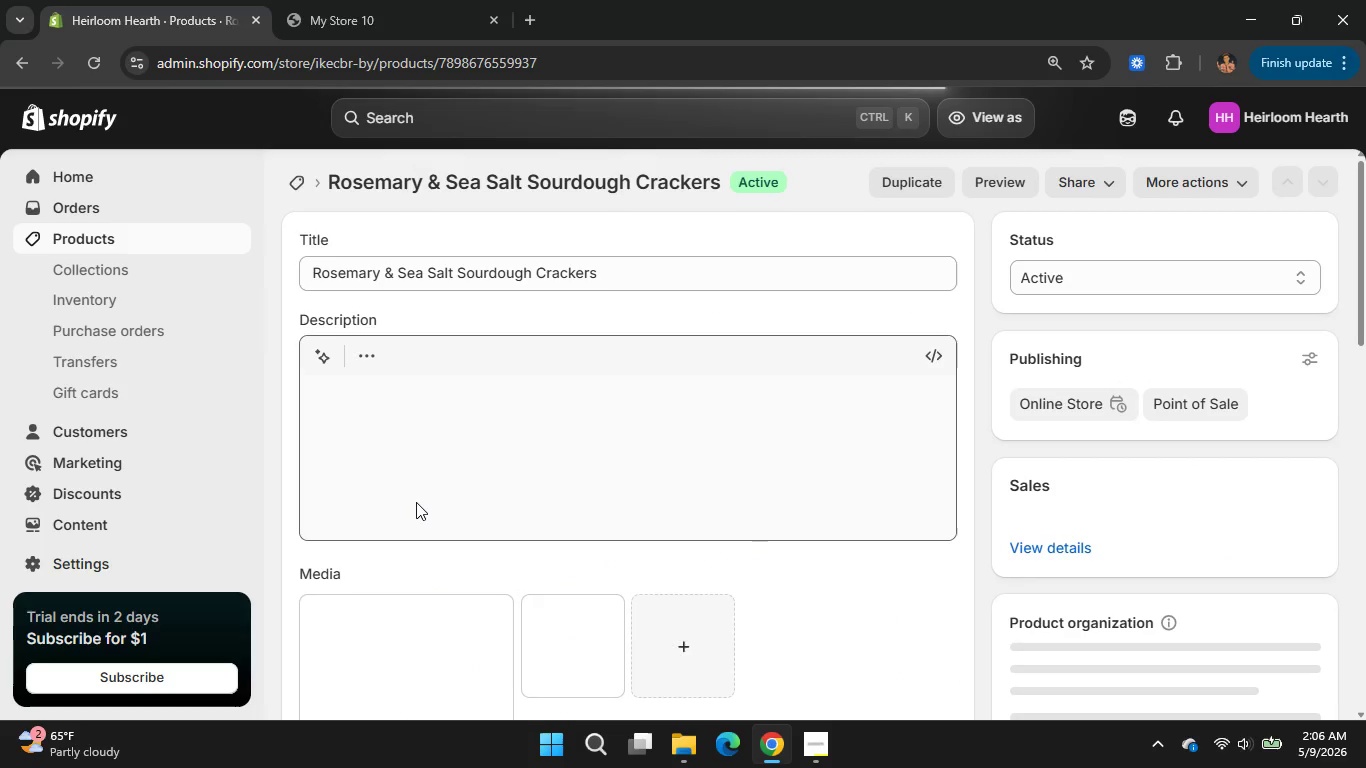 
wait(14.98)
 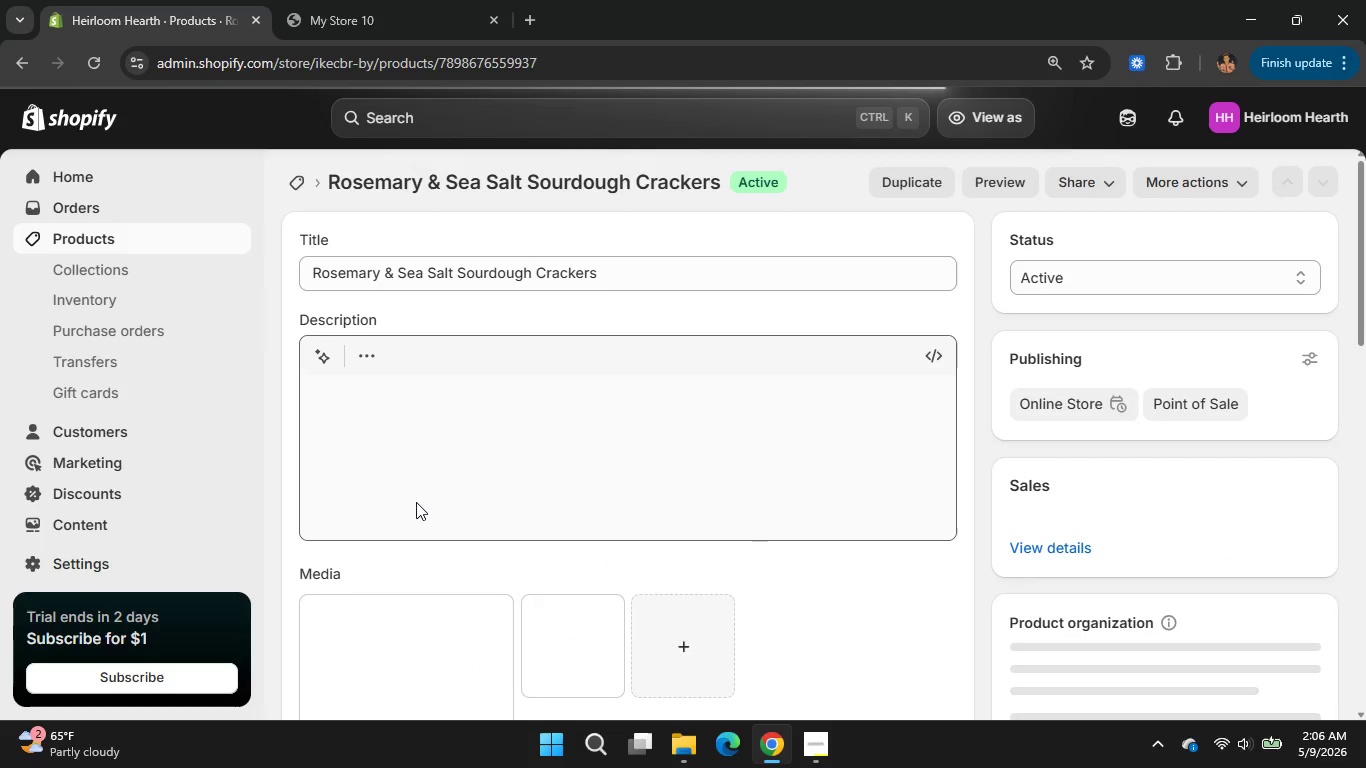 
left_click([308, 48])
 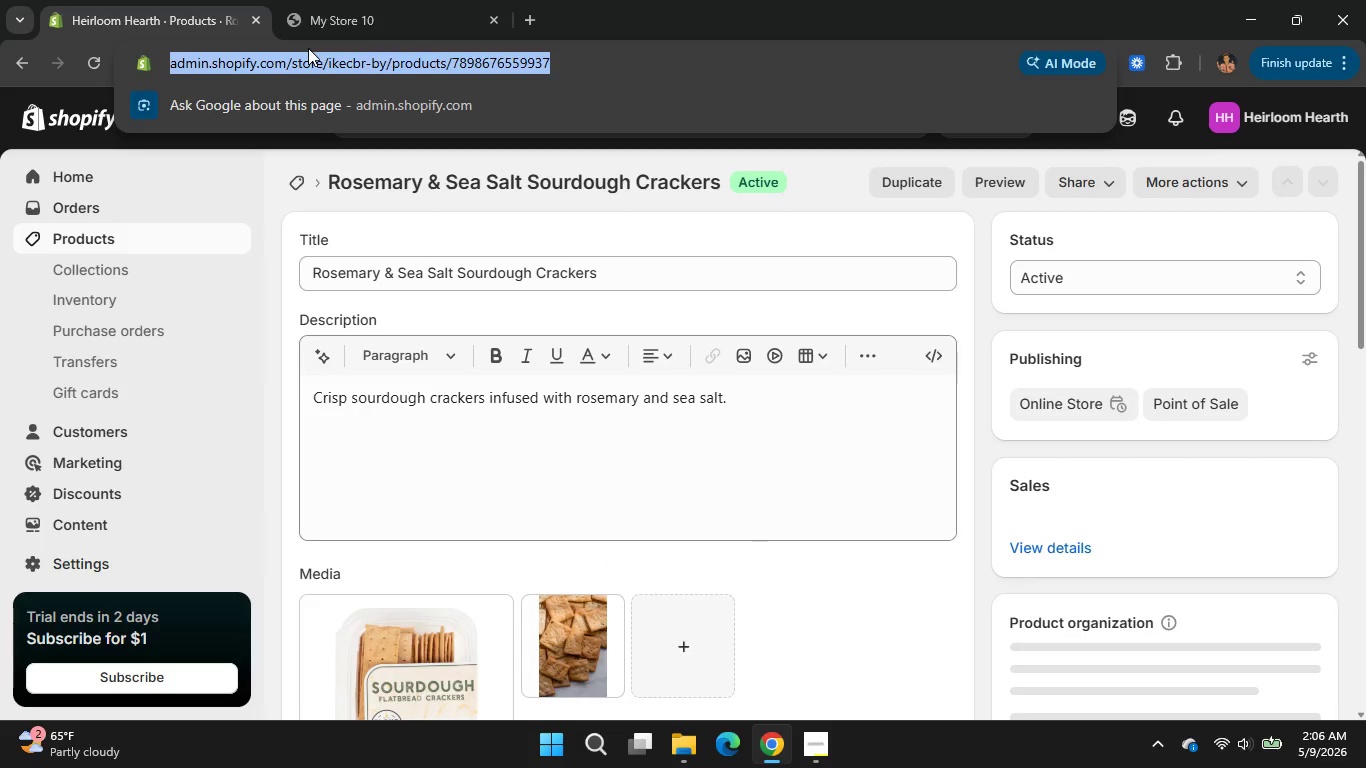 
key(Control+C)
 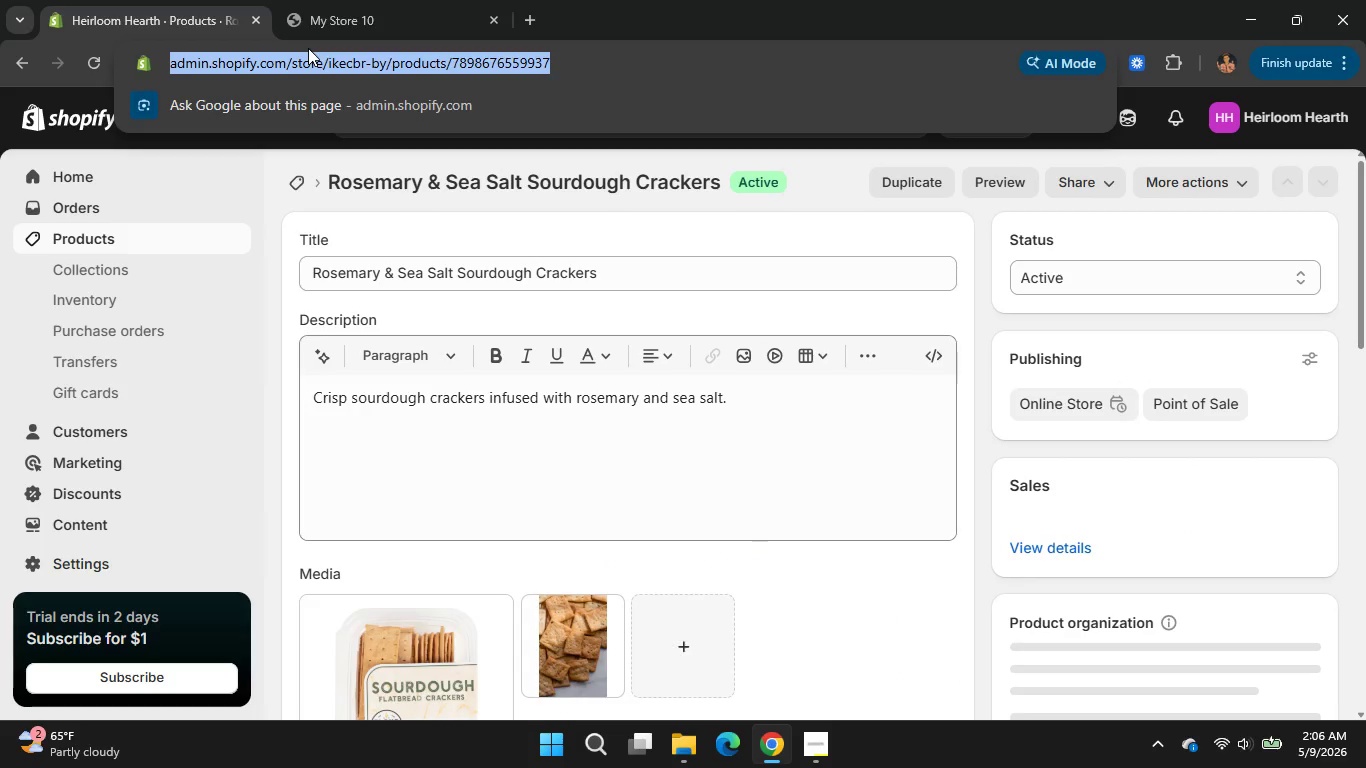 
key(Control+C)
 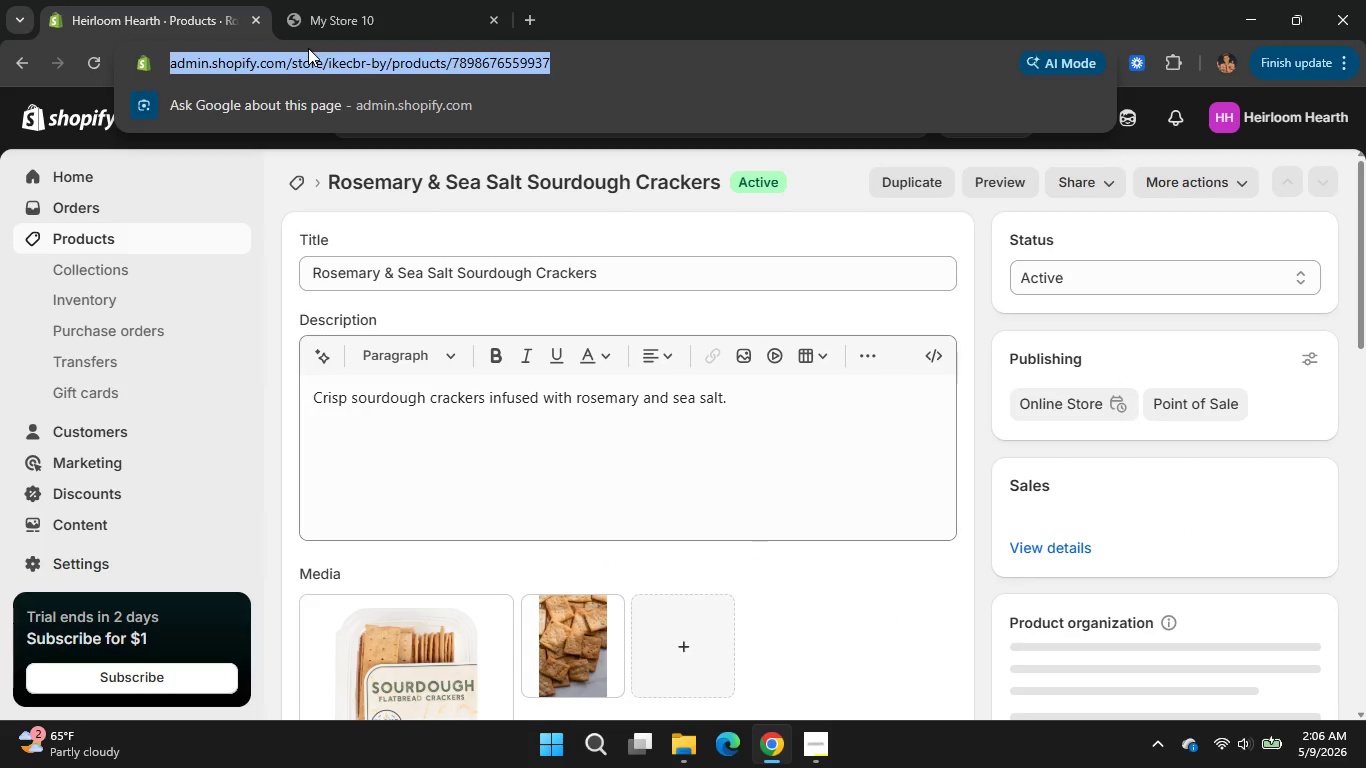 
left_click([532, 10])
 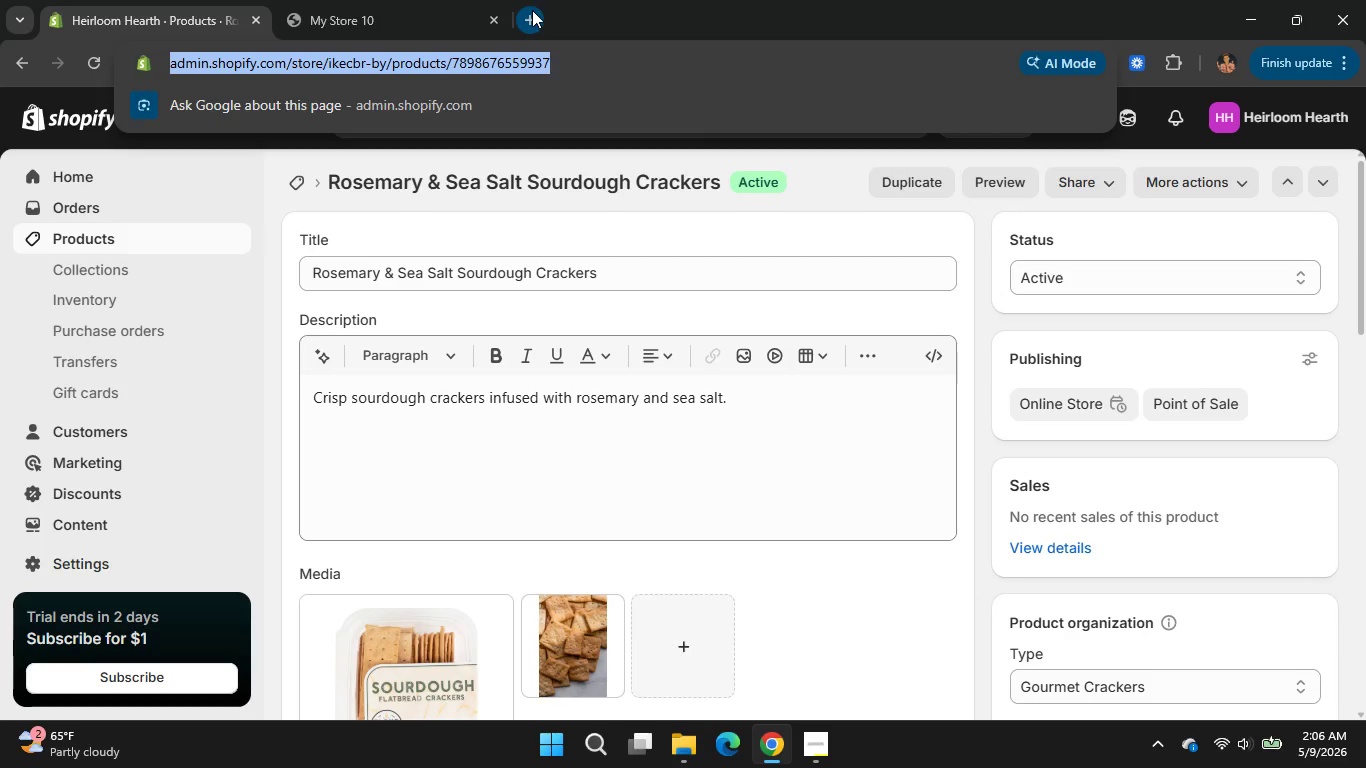 
key(Control+V)
 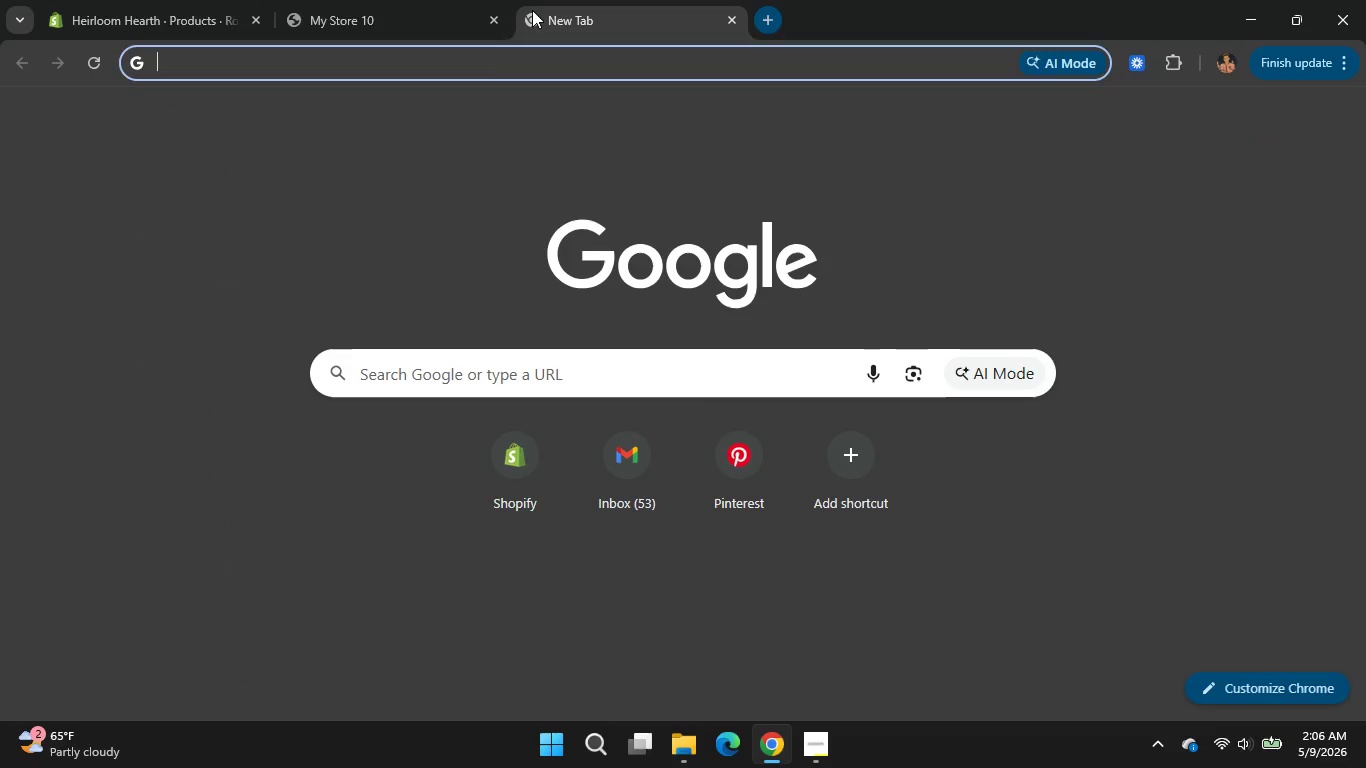 
key(Control+V)
 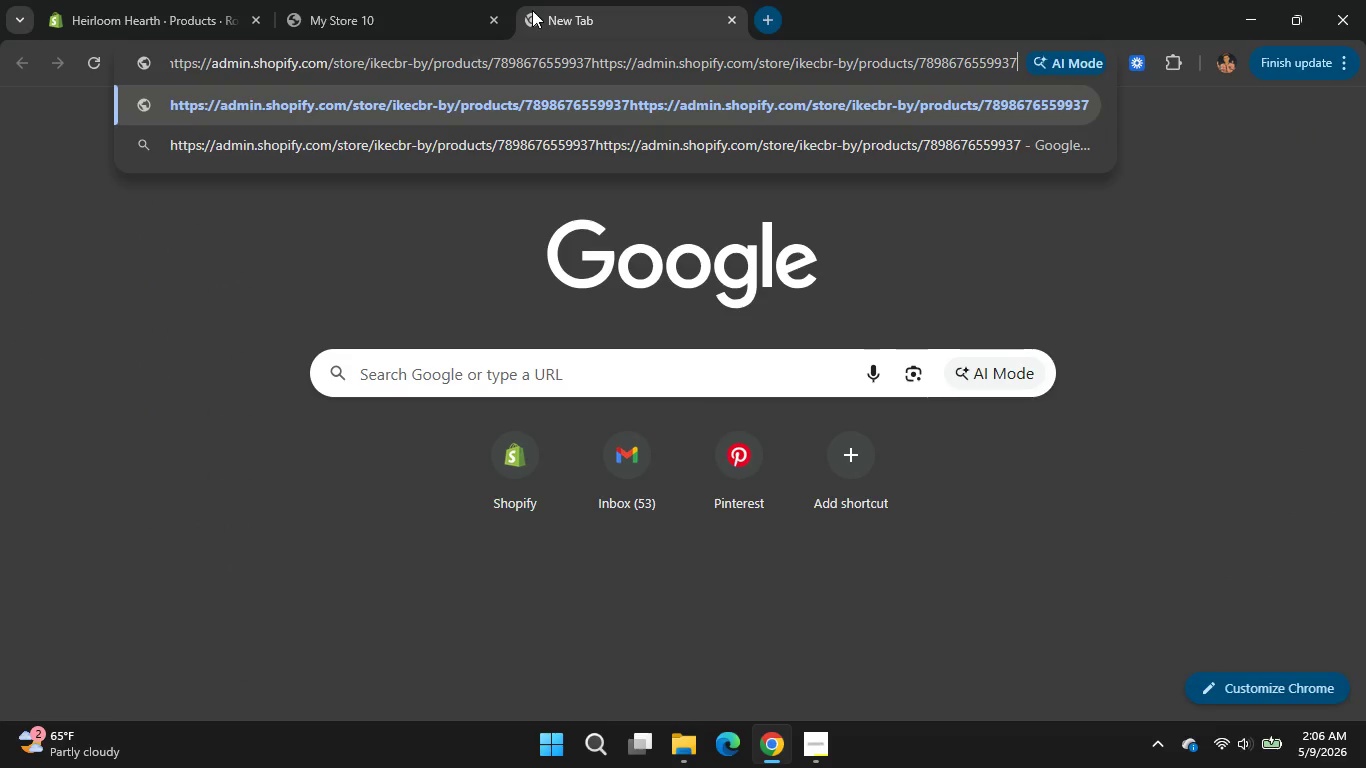 
hold_key(key=Enter, duration=0.52)
 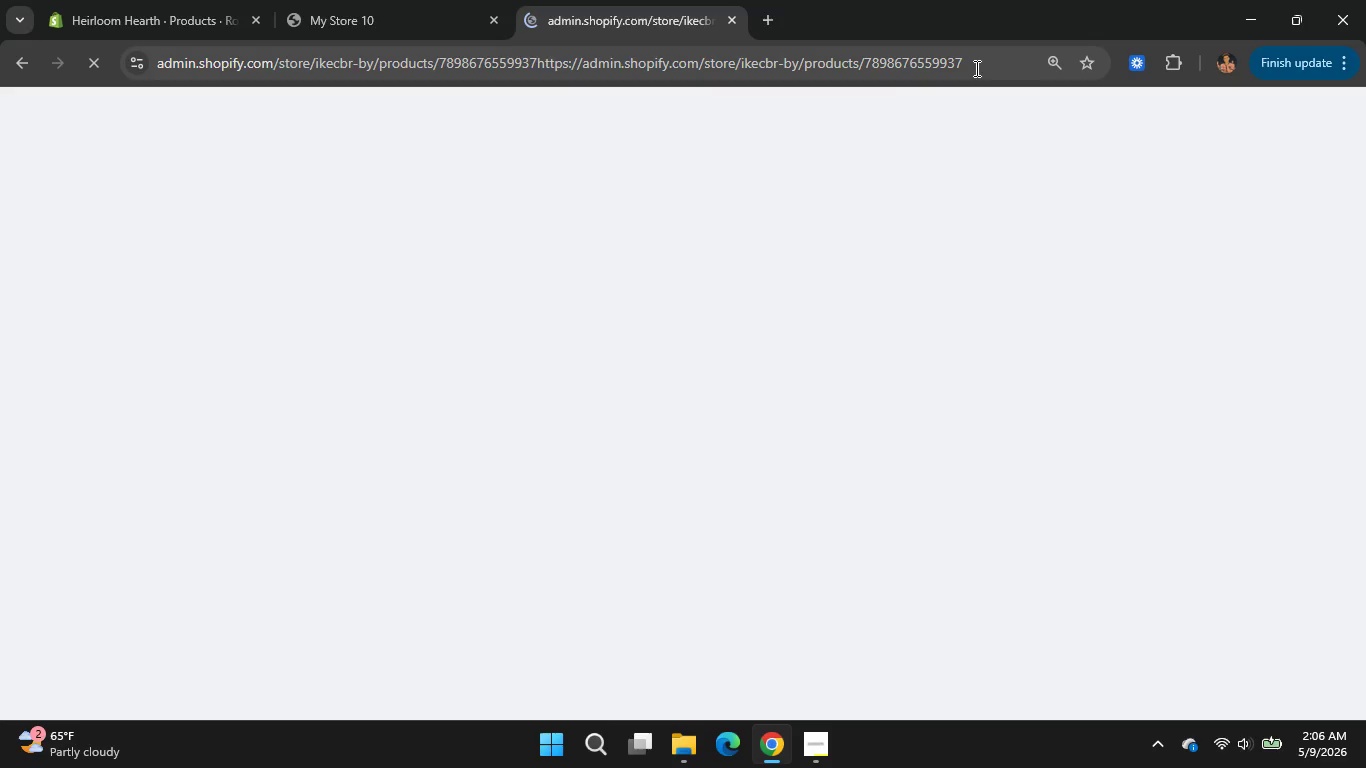 
left_click([157, 0])
 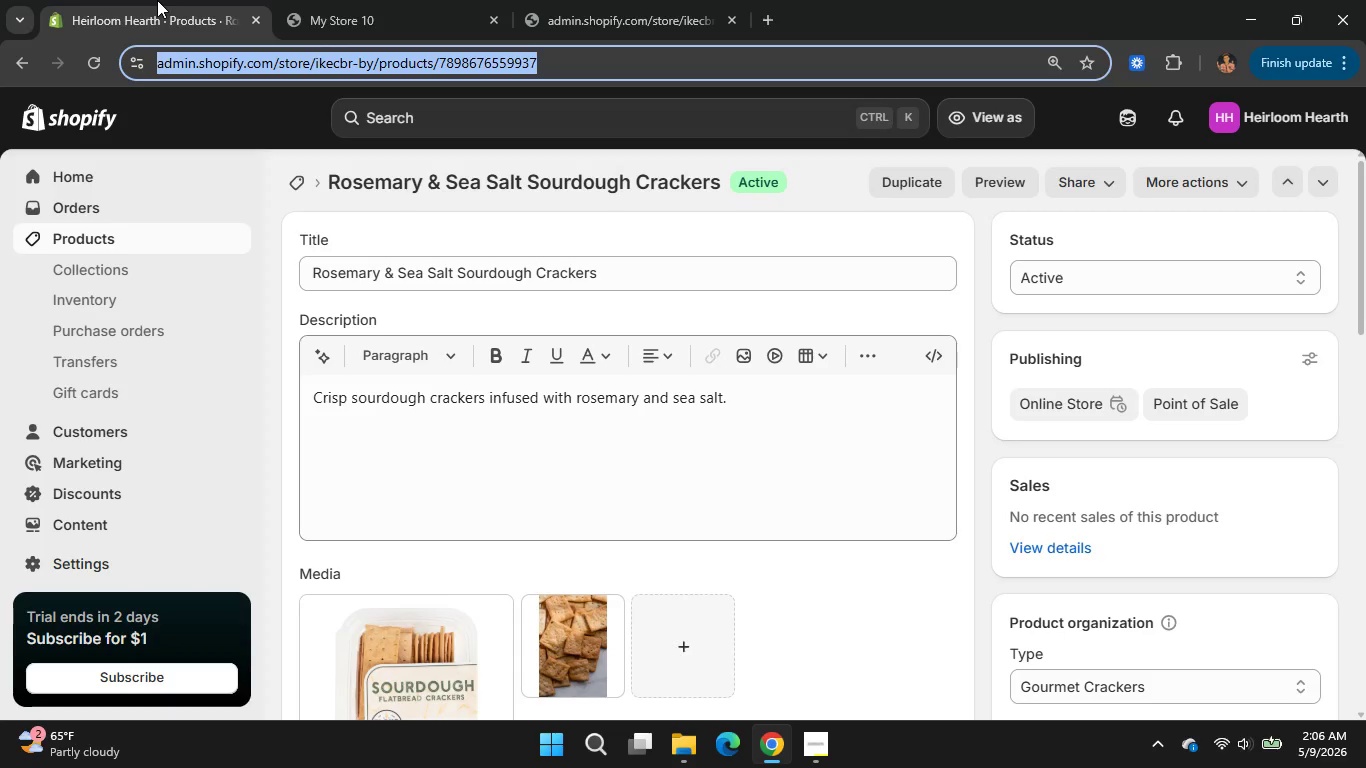 
left_click([648, 0])
 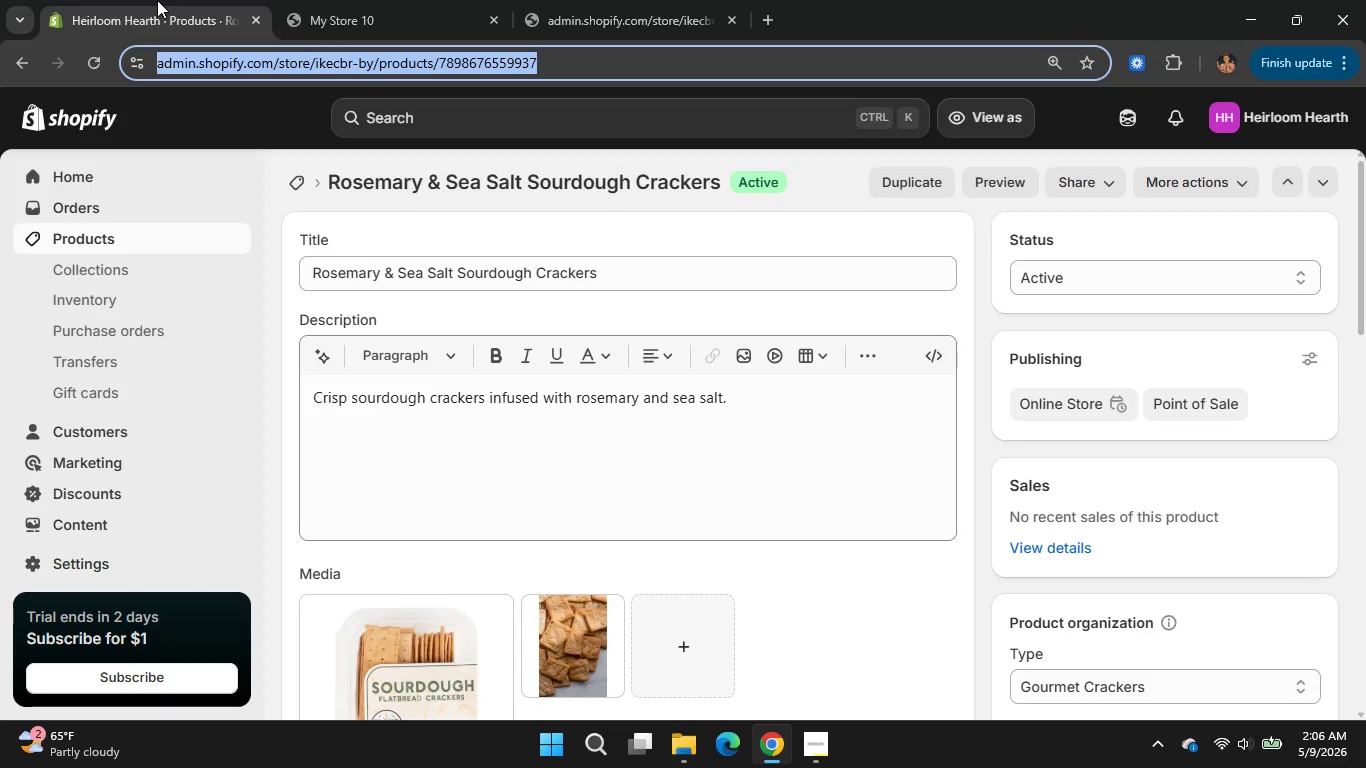 
left_click([97, 3])
 